 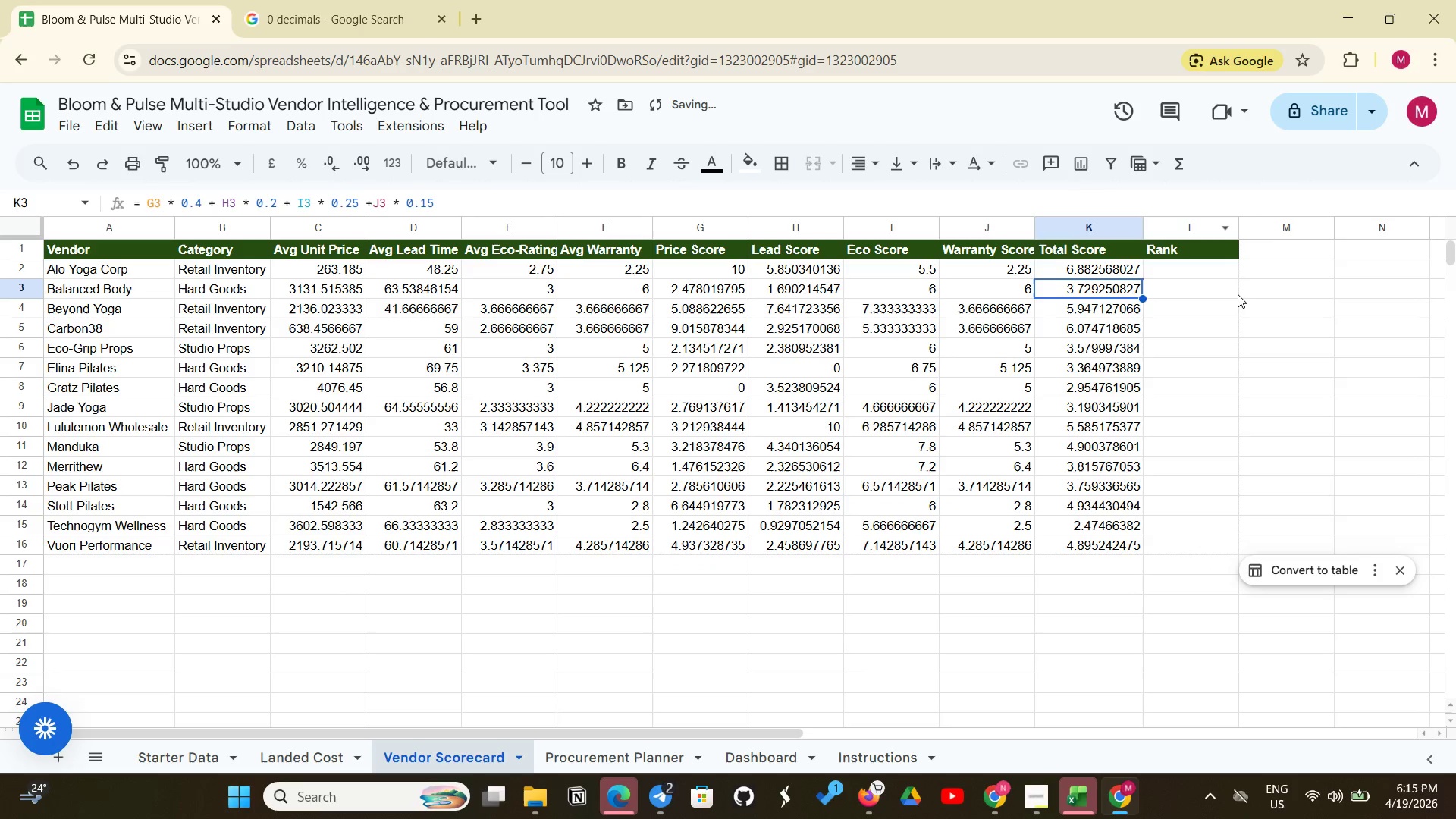 
left_click([1169, 267])
 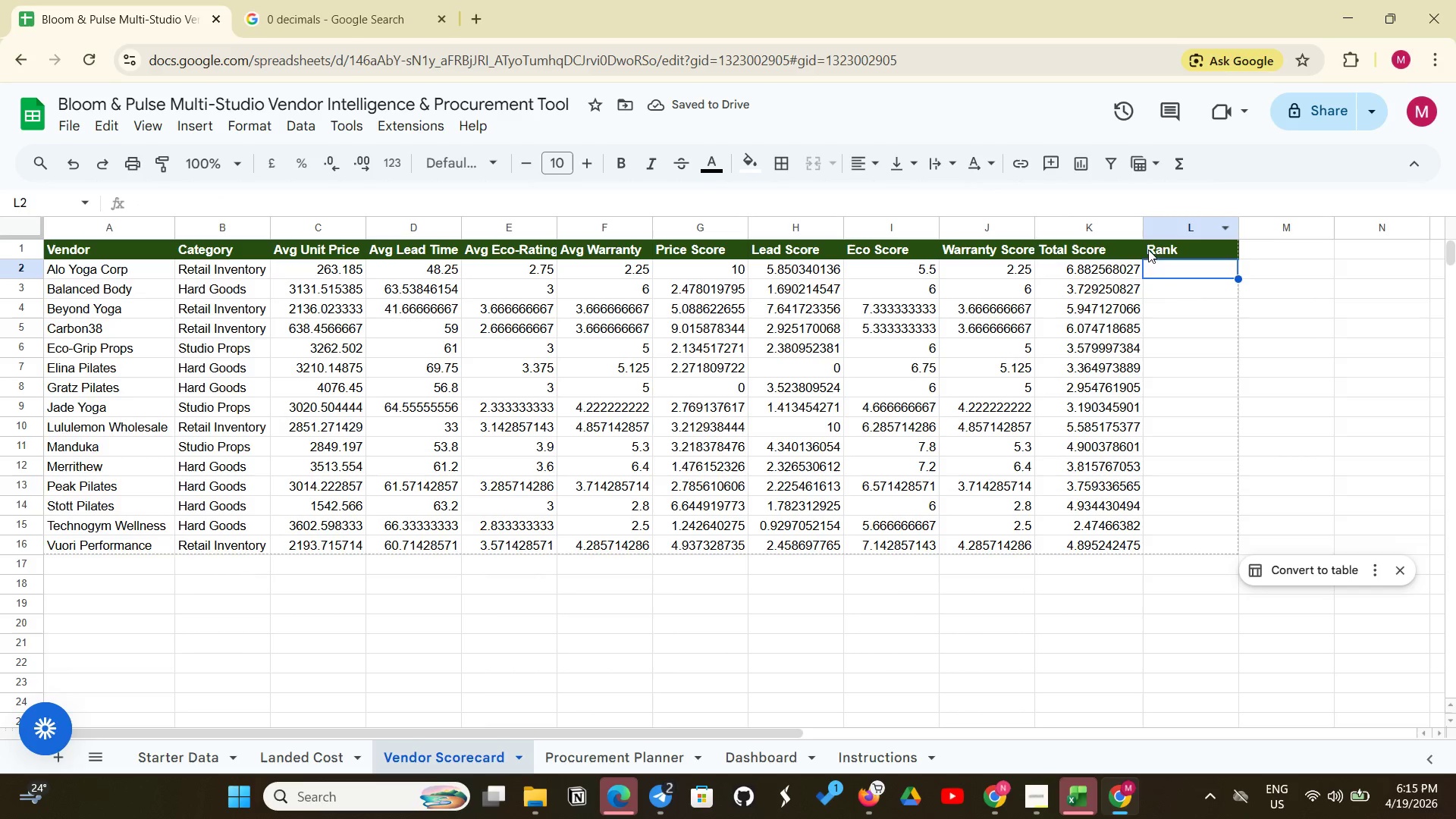 
left_click([1135, 264])
 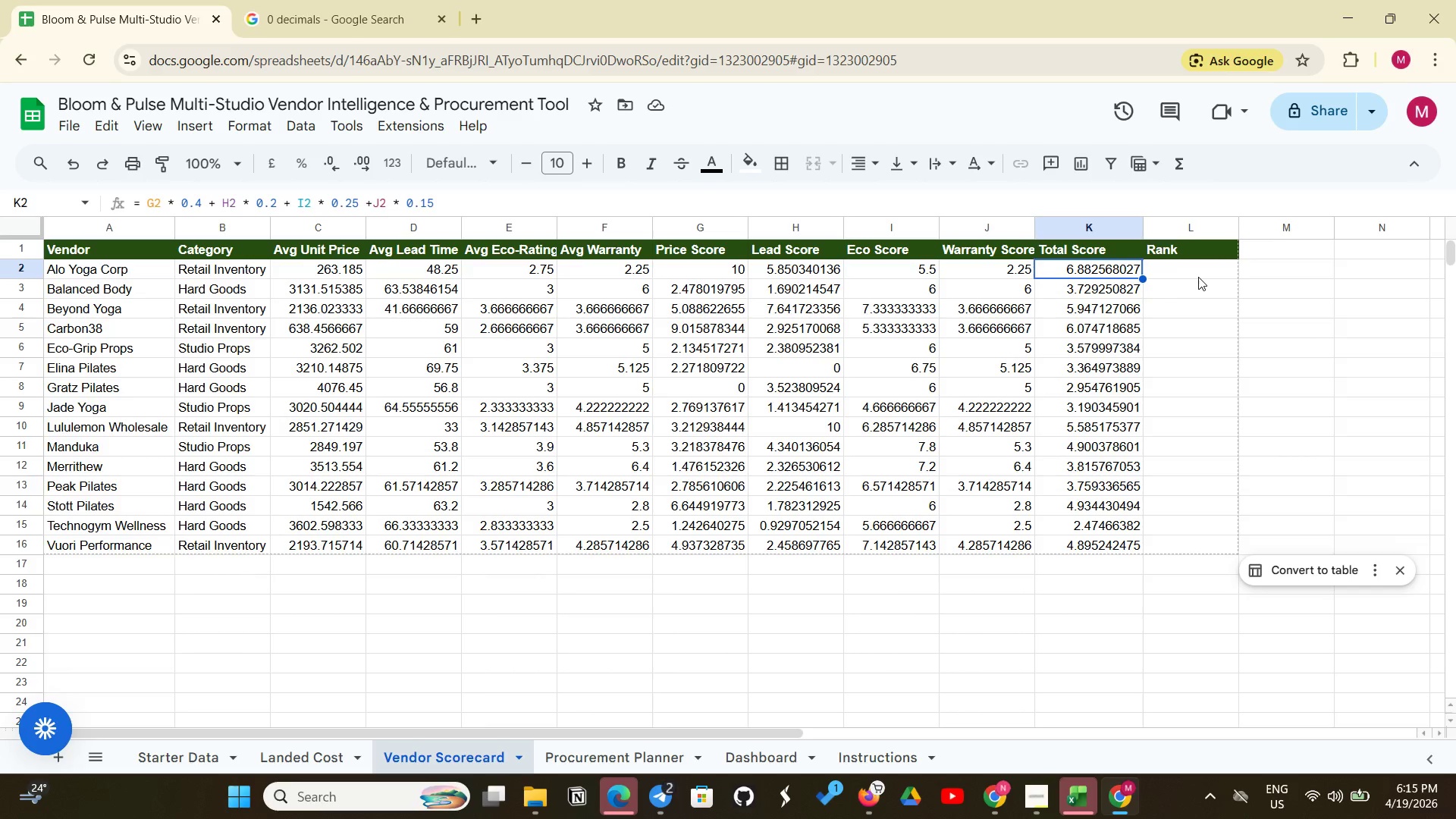 
left_click([1200, 275])
 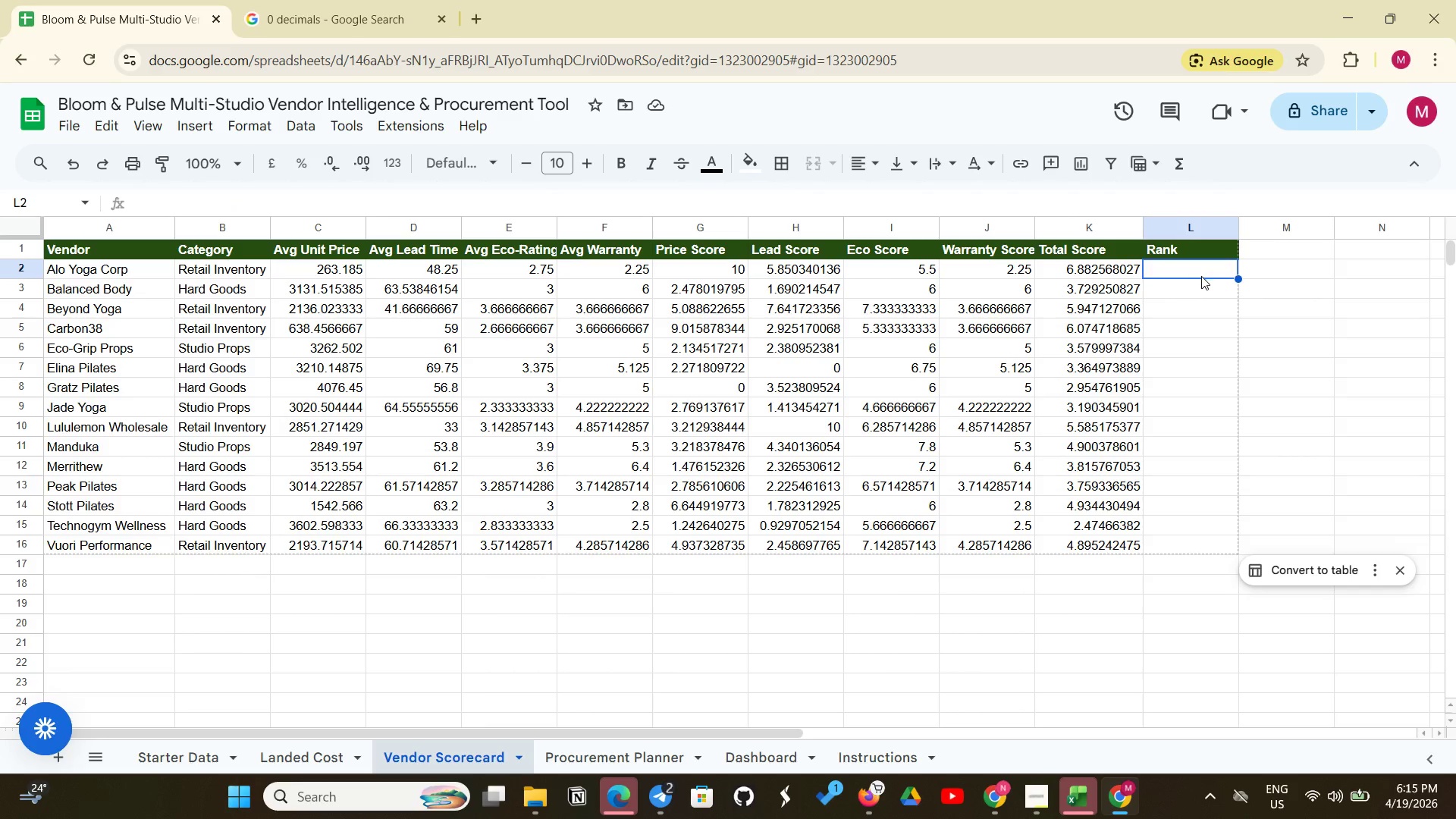 
type(= RANK(K2, K:K, 0))
 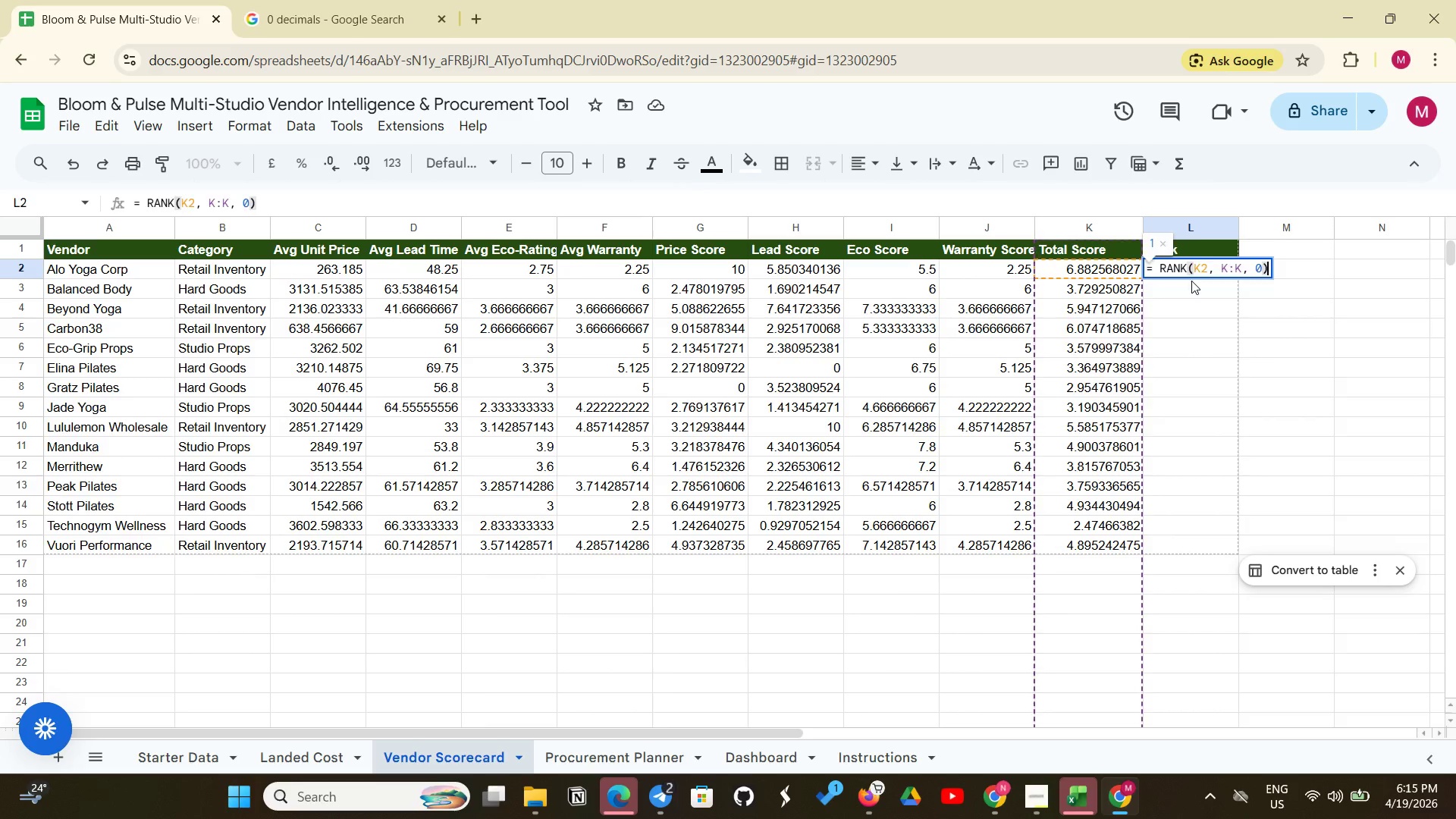 
key(Enter)
 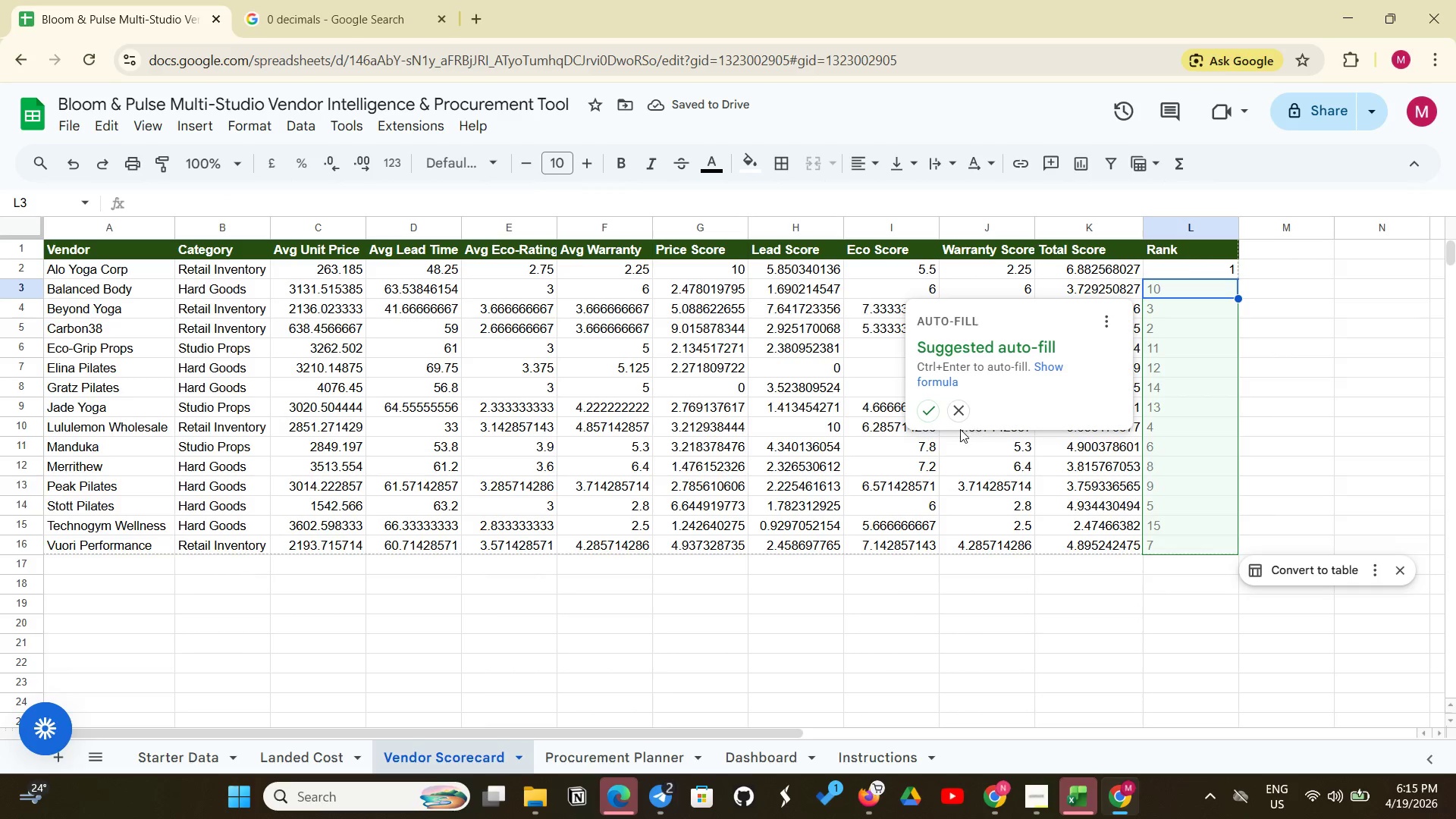 
wait(6.11)
 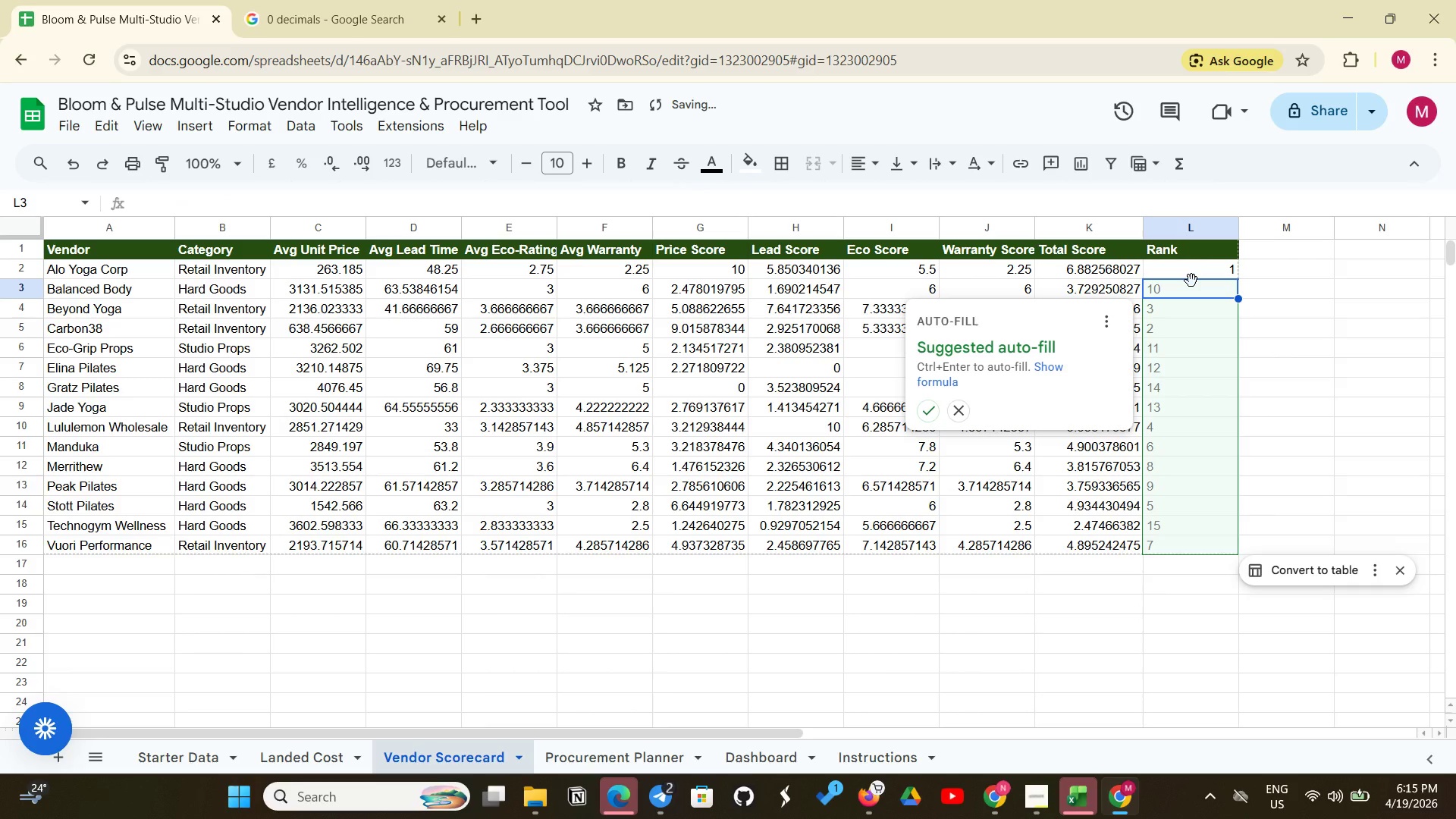 
left_click([930, 413])
 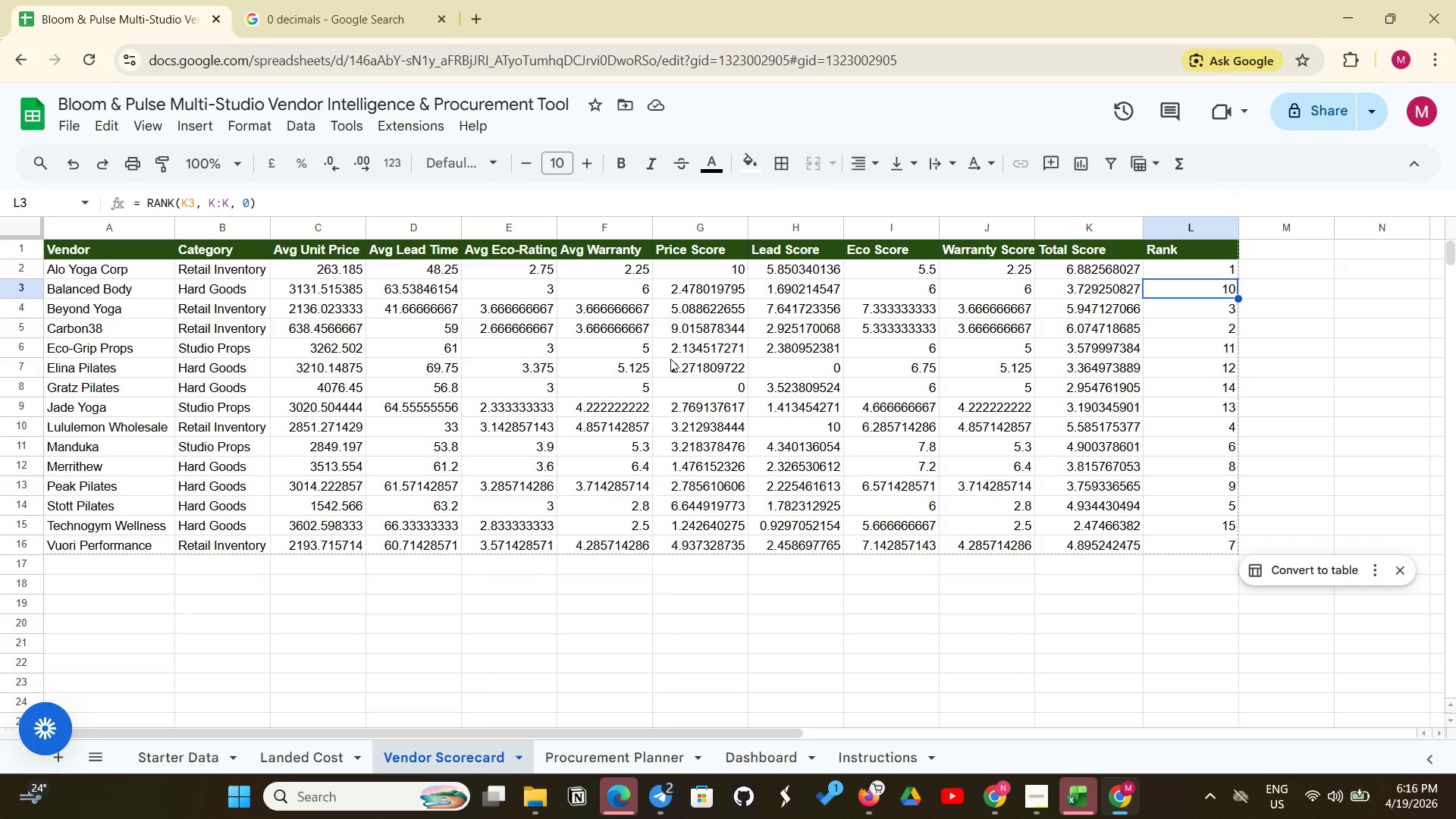 
wait(66.53)
 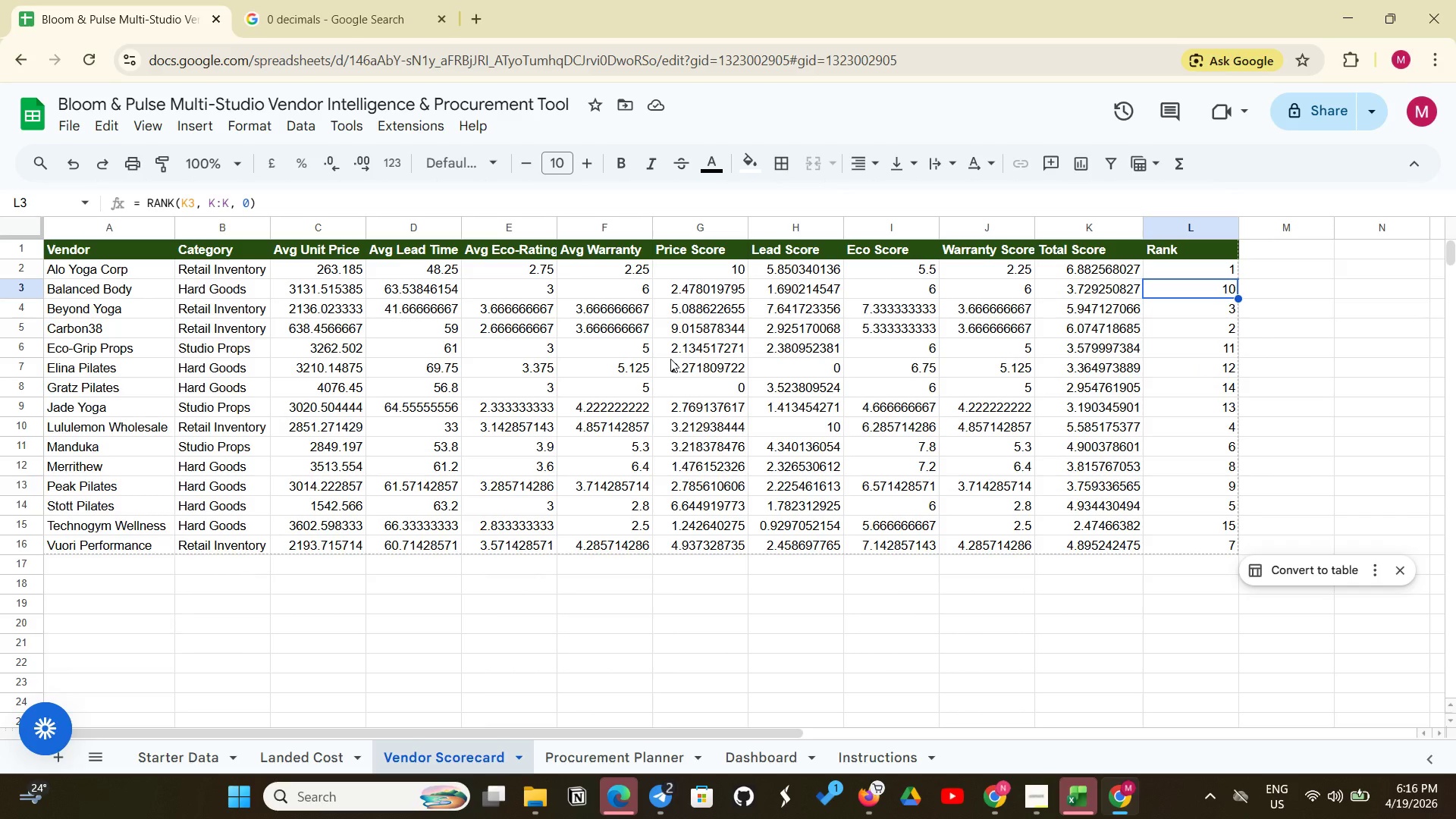 
left_click_drag(start_coordinate=[119, 268], to_coordinate=[833, 290])
 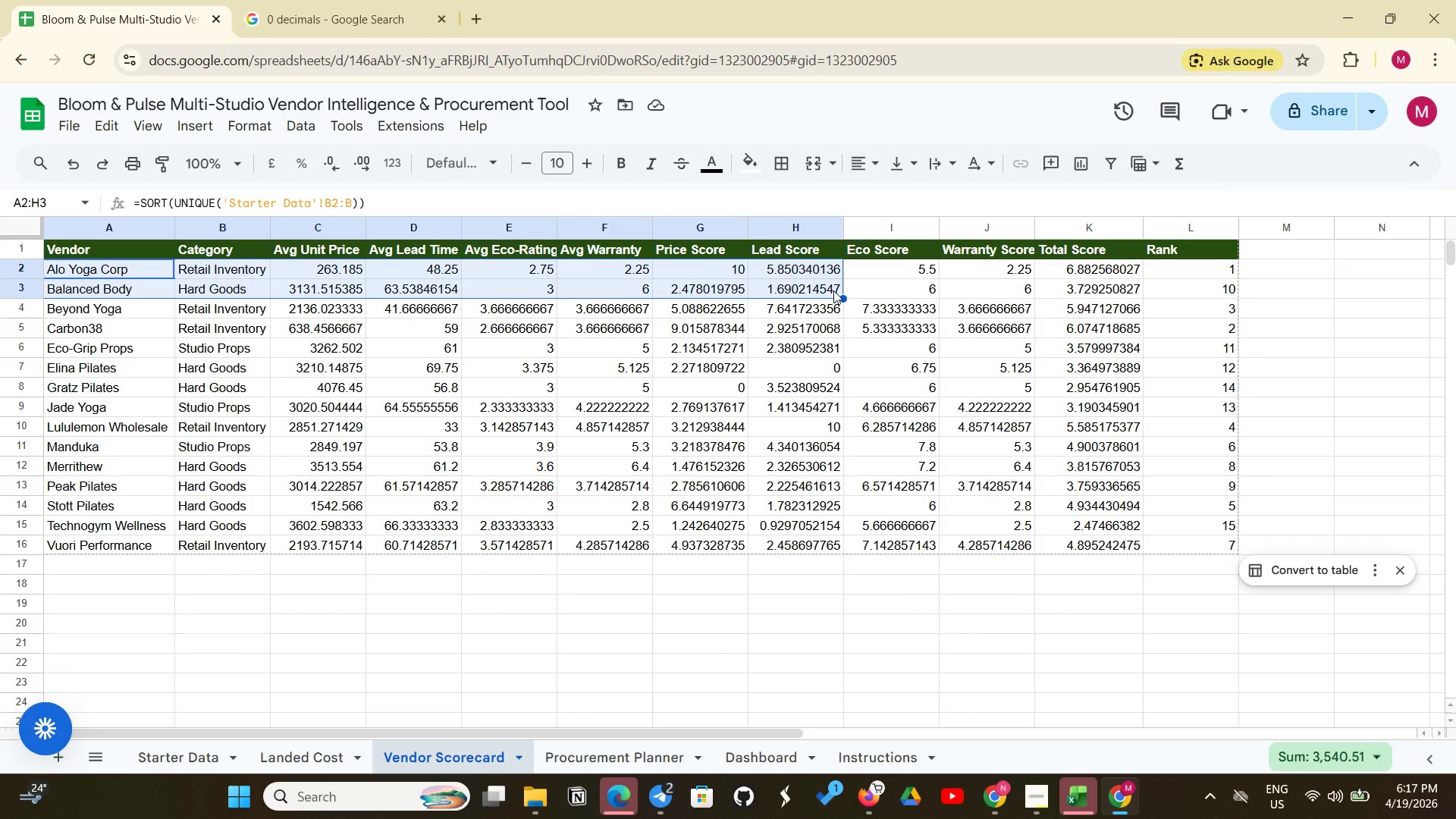 
left_click([604, 372])
 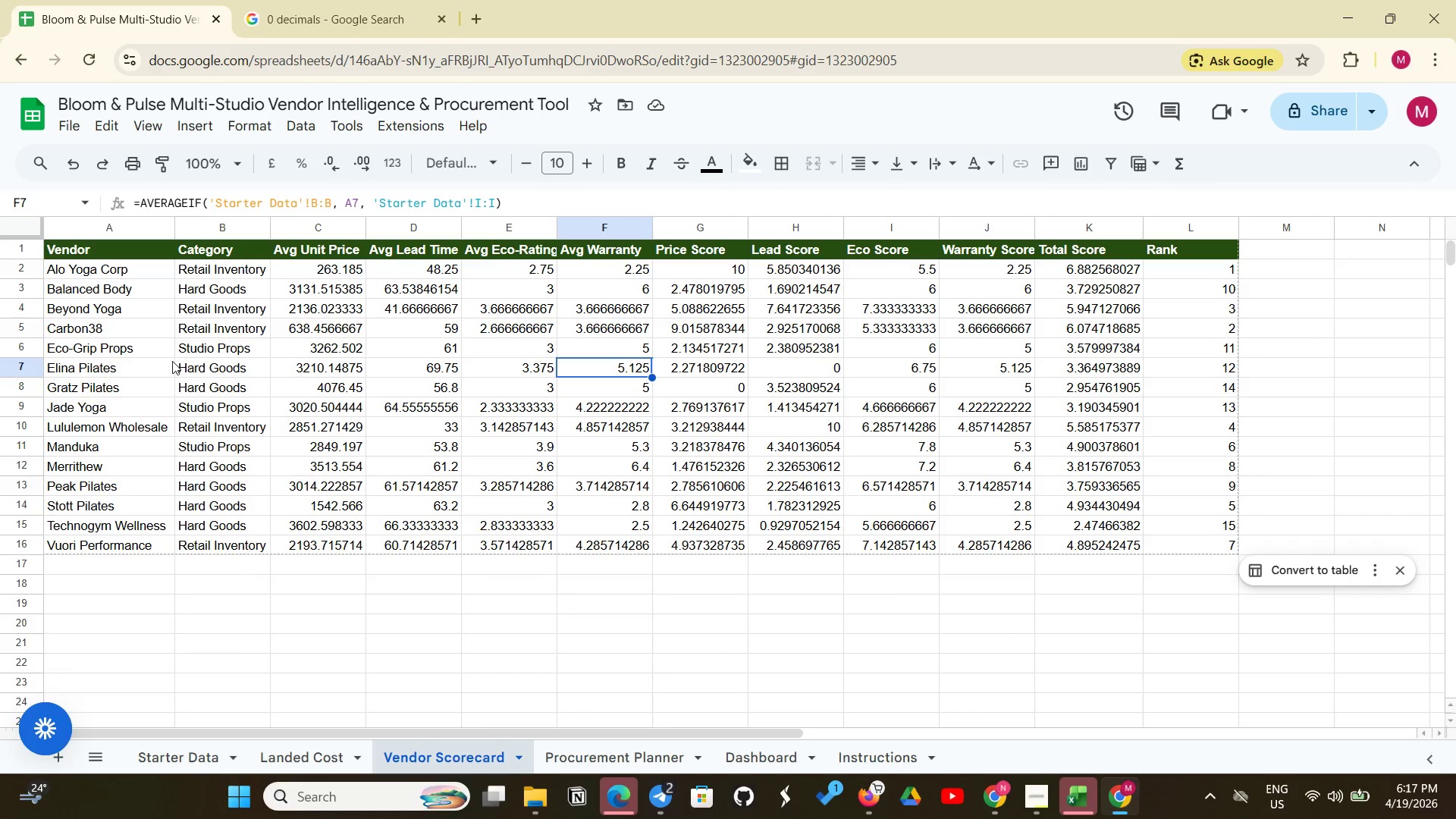 
wait(39.92)
 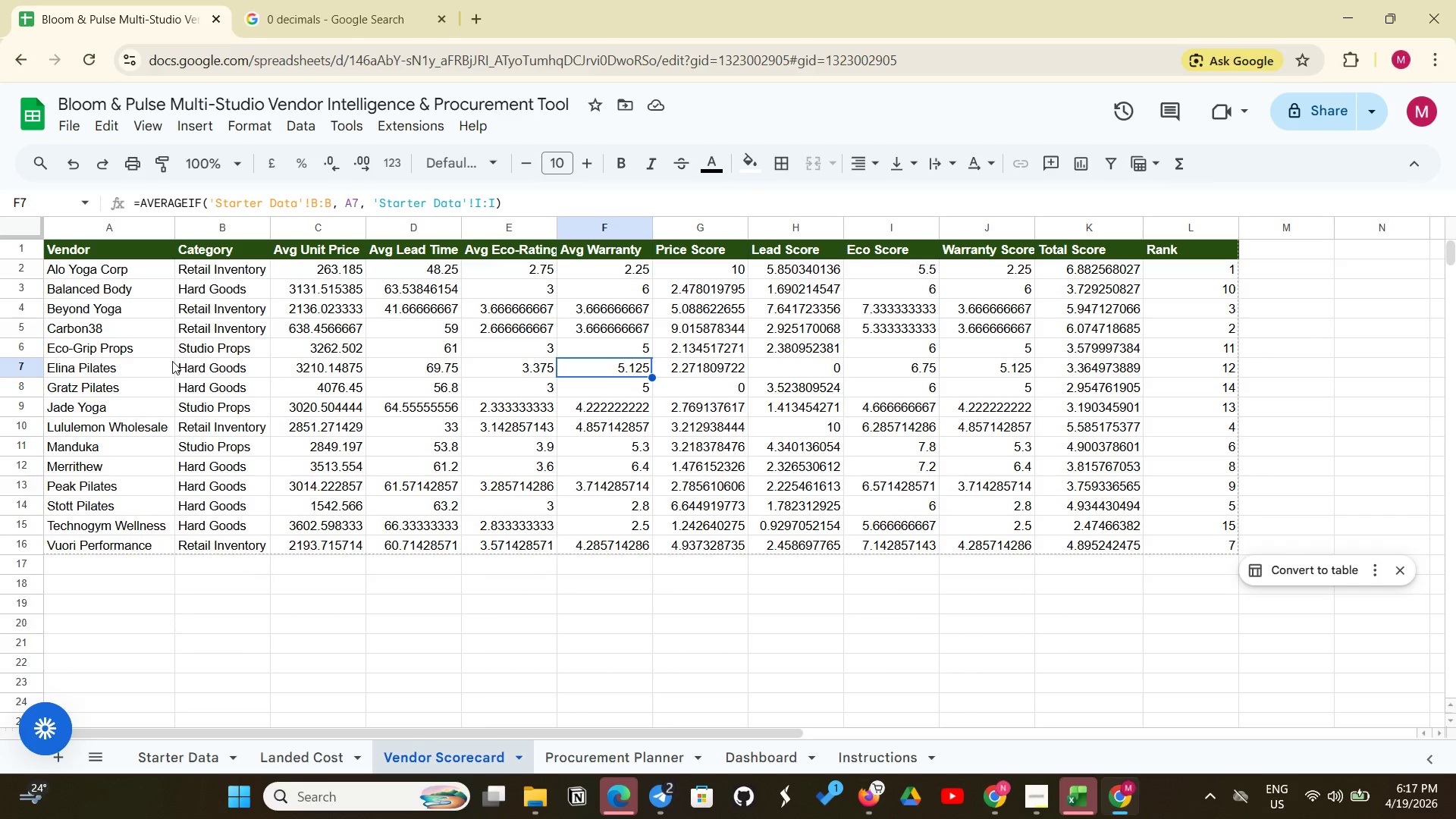 
left_click_drag(start_coordinate=[107, 271], to_coordinate=[1207, 552])
 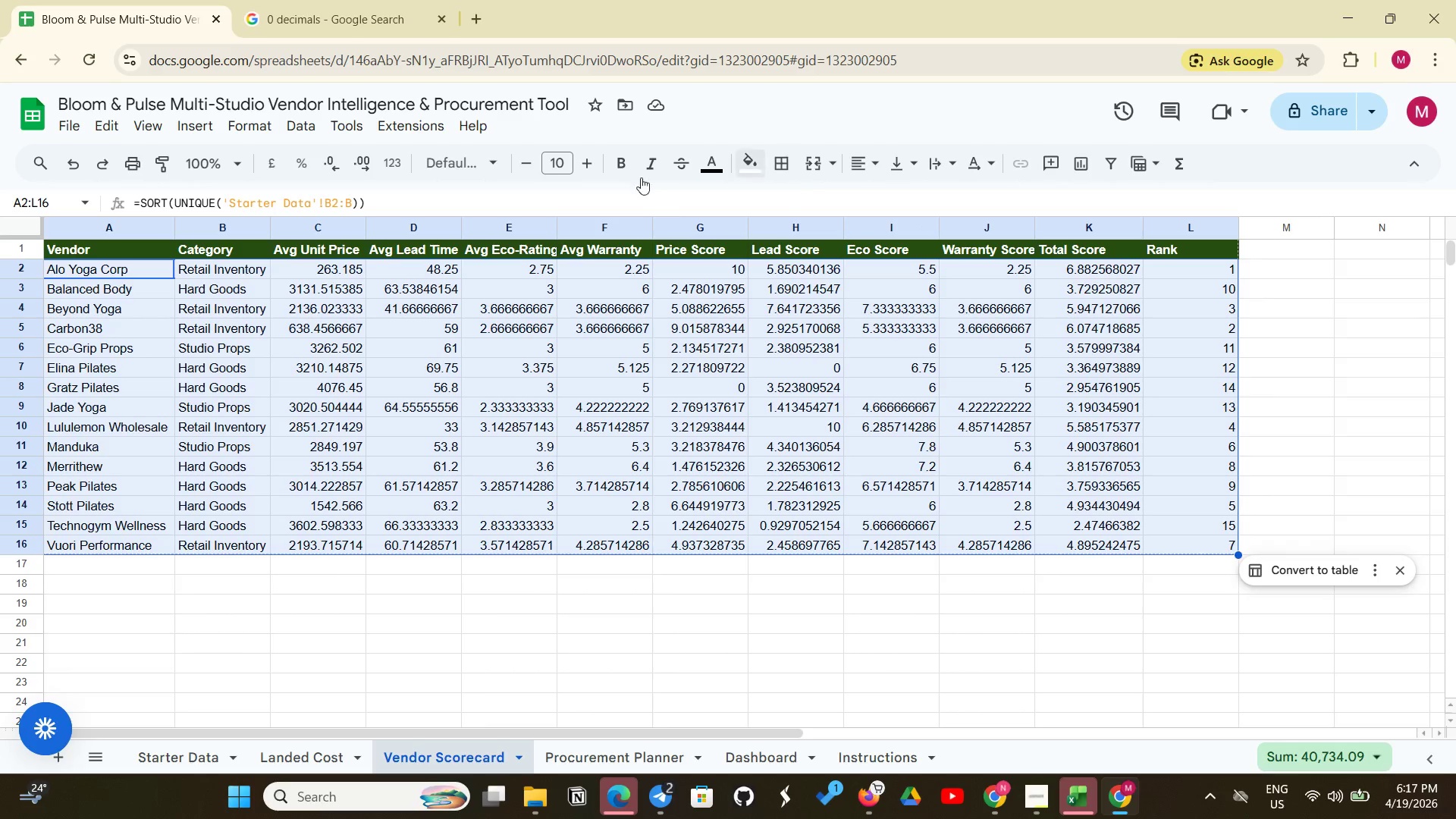 
wait(6.84)
 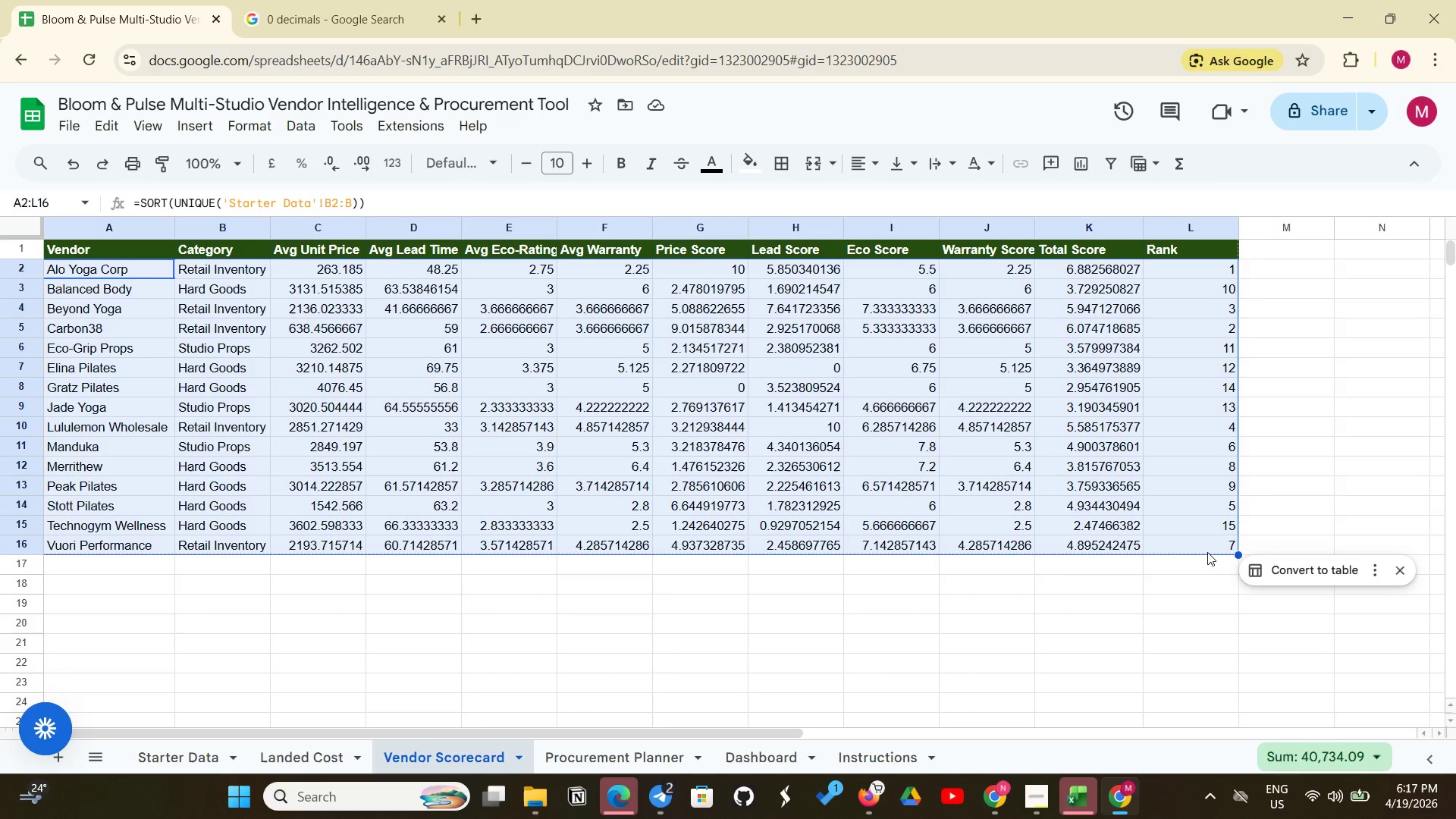 
left_click([255, 124])
 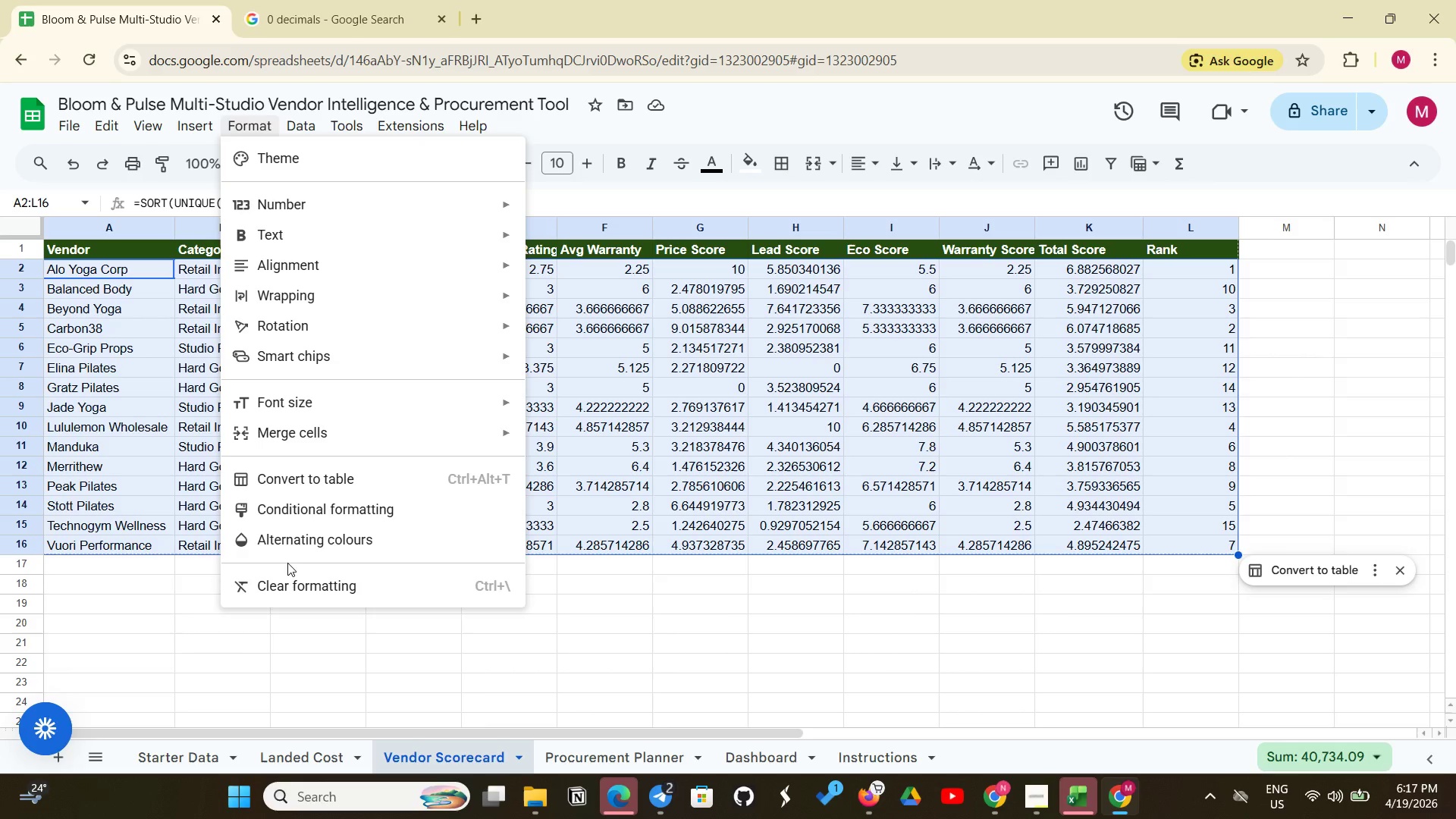 
wait(5.11)
 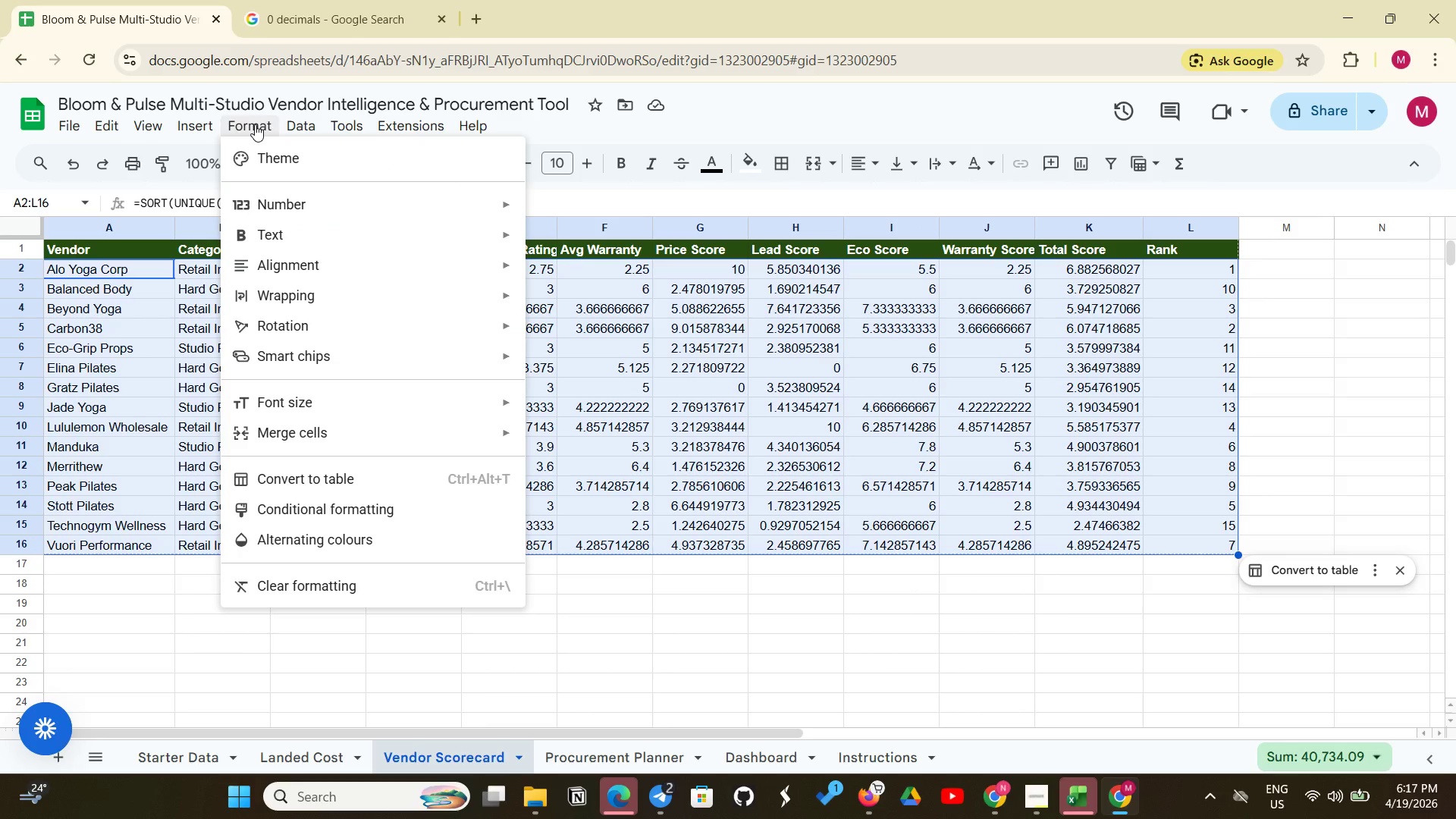 
left_click([368, 501])
 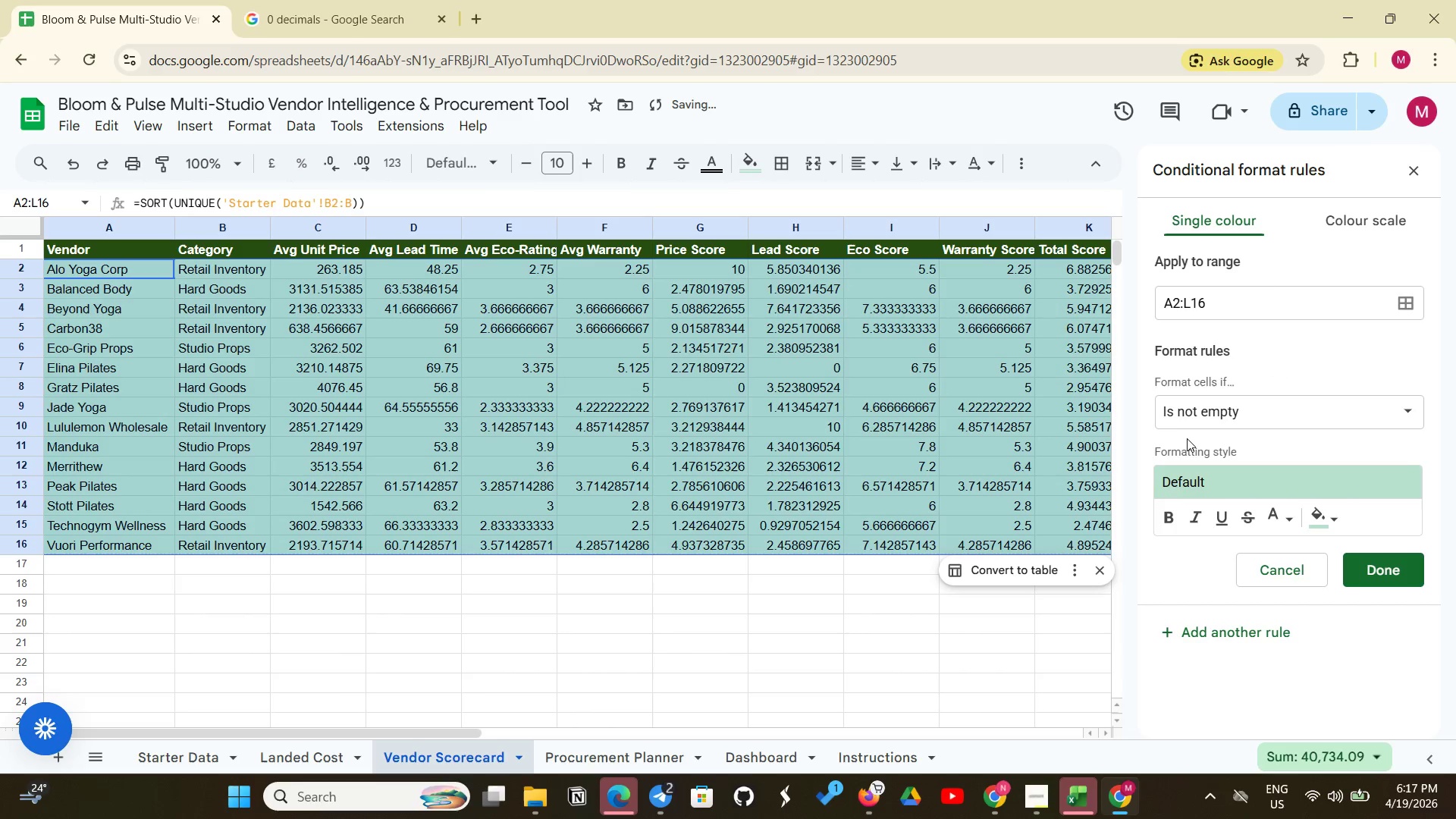 
left_click([1225, 417])
 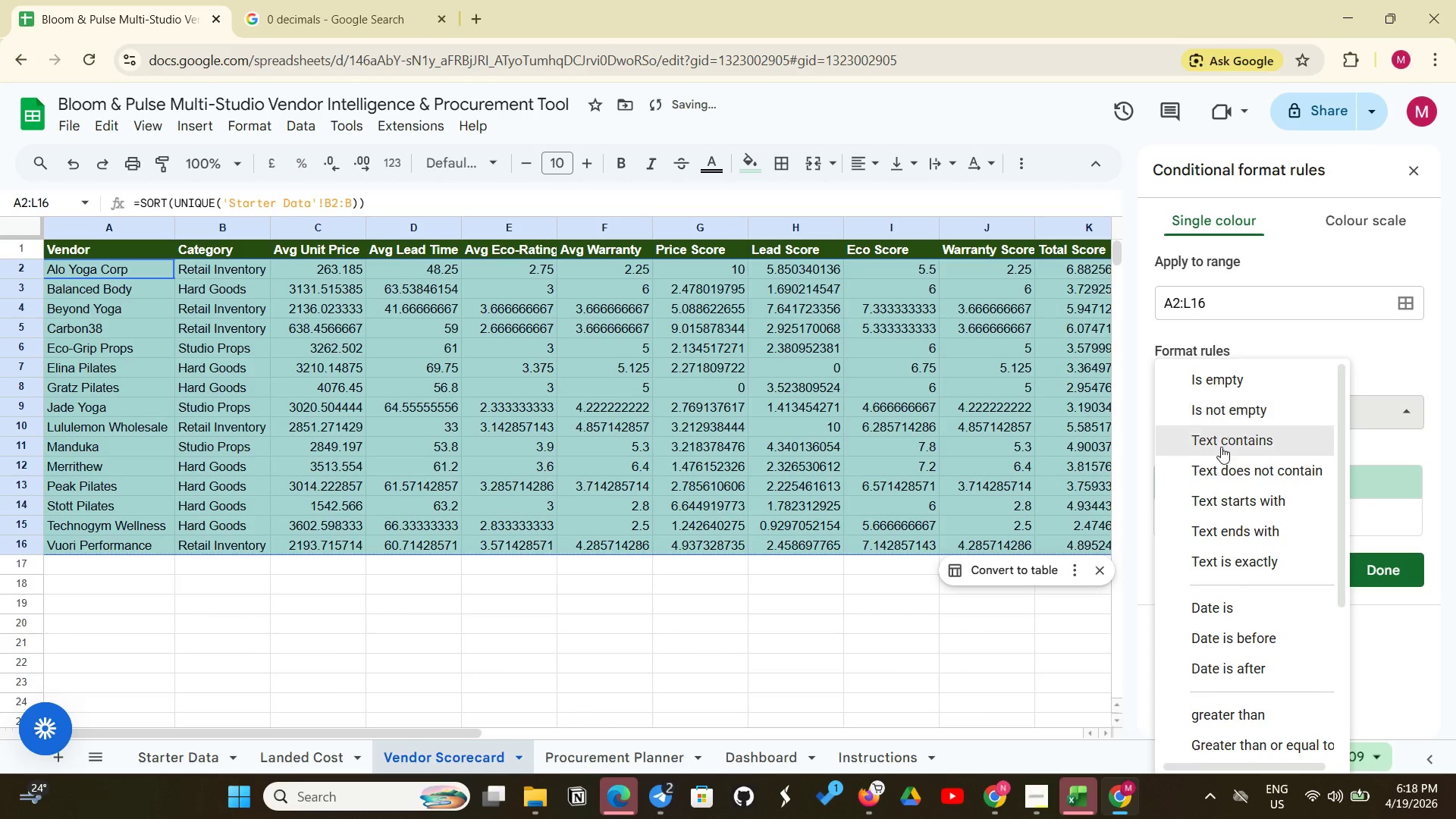 
scroll: coordinate [1218, 470], scroll_direction: down, amount: 3.0
 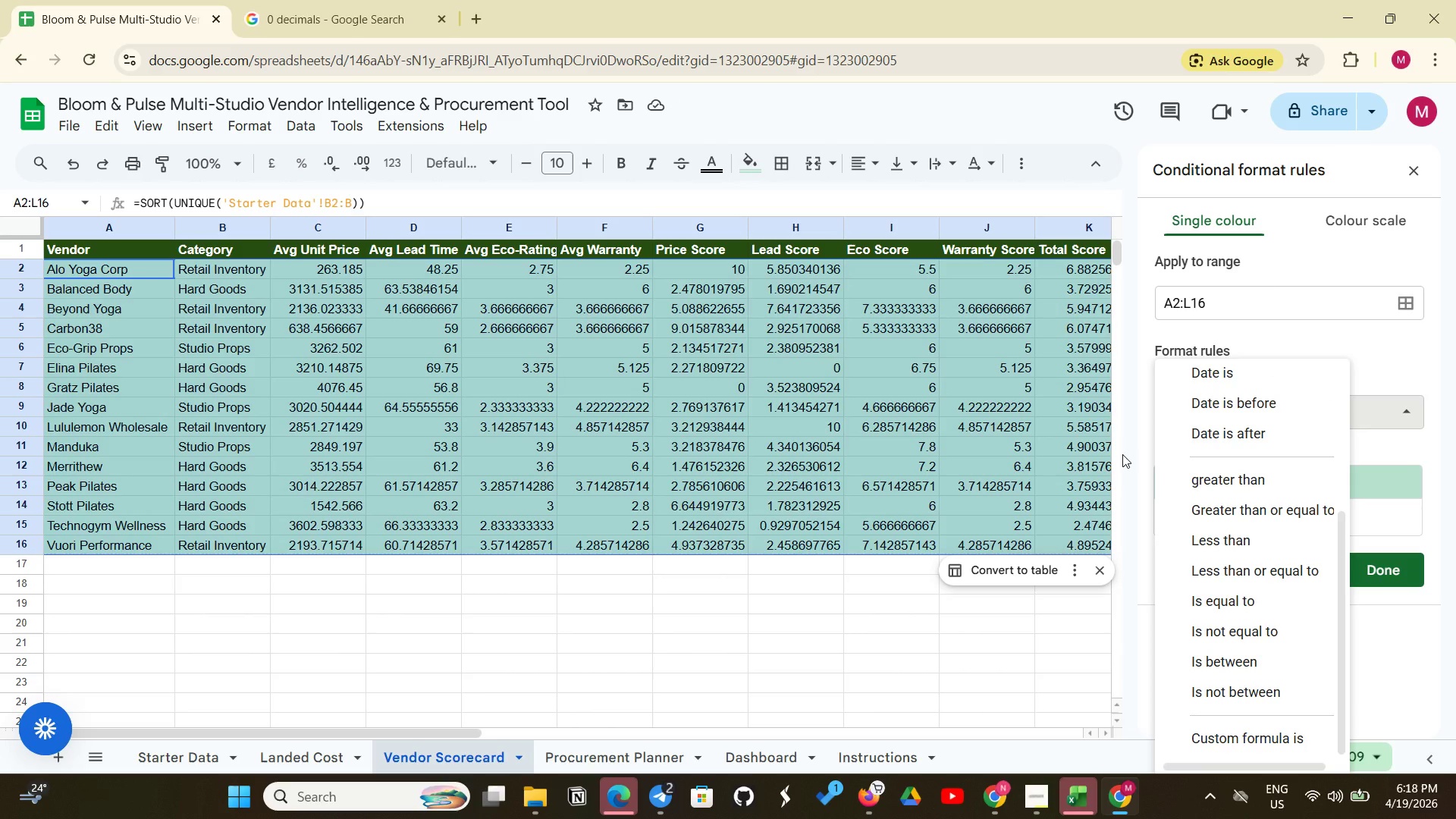 
wait(10.95)
 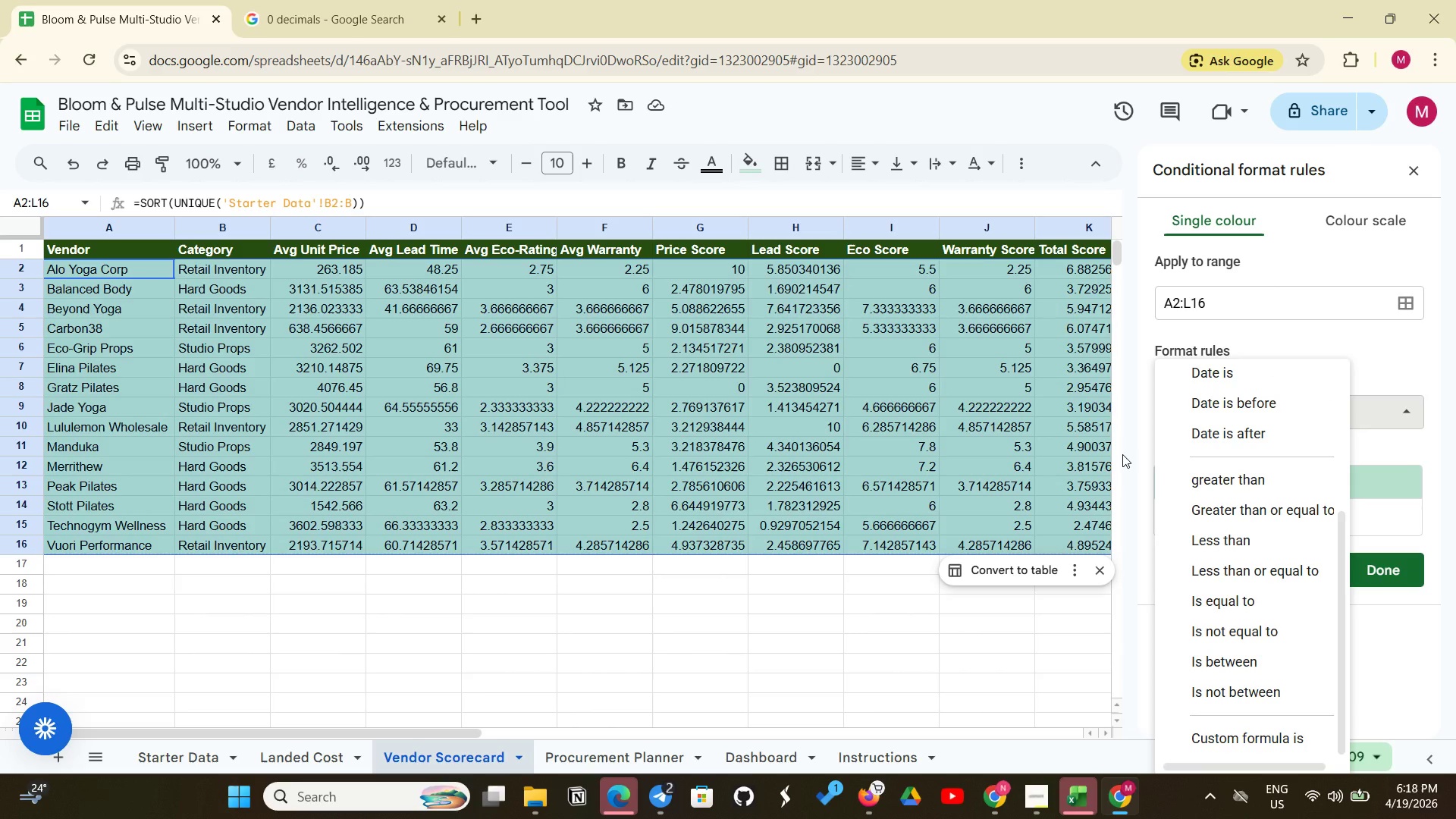 
left_click([1210, 733])
 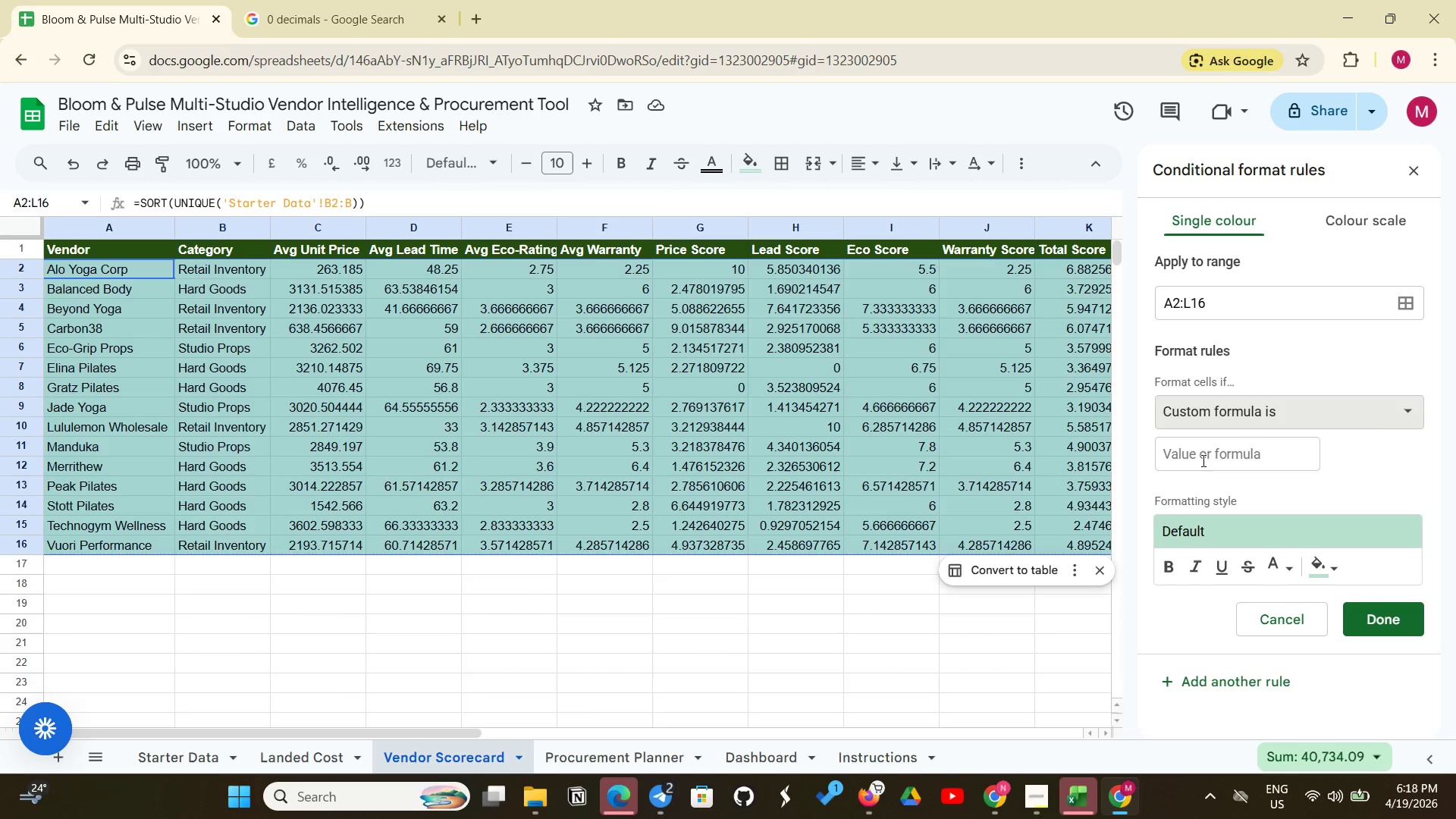 
left_click([1206, 451])
 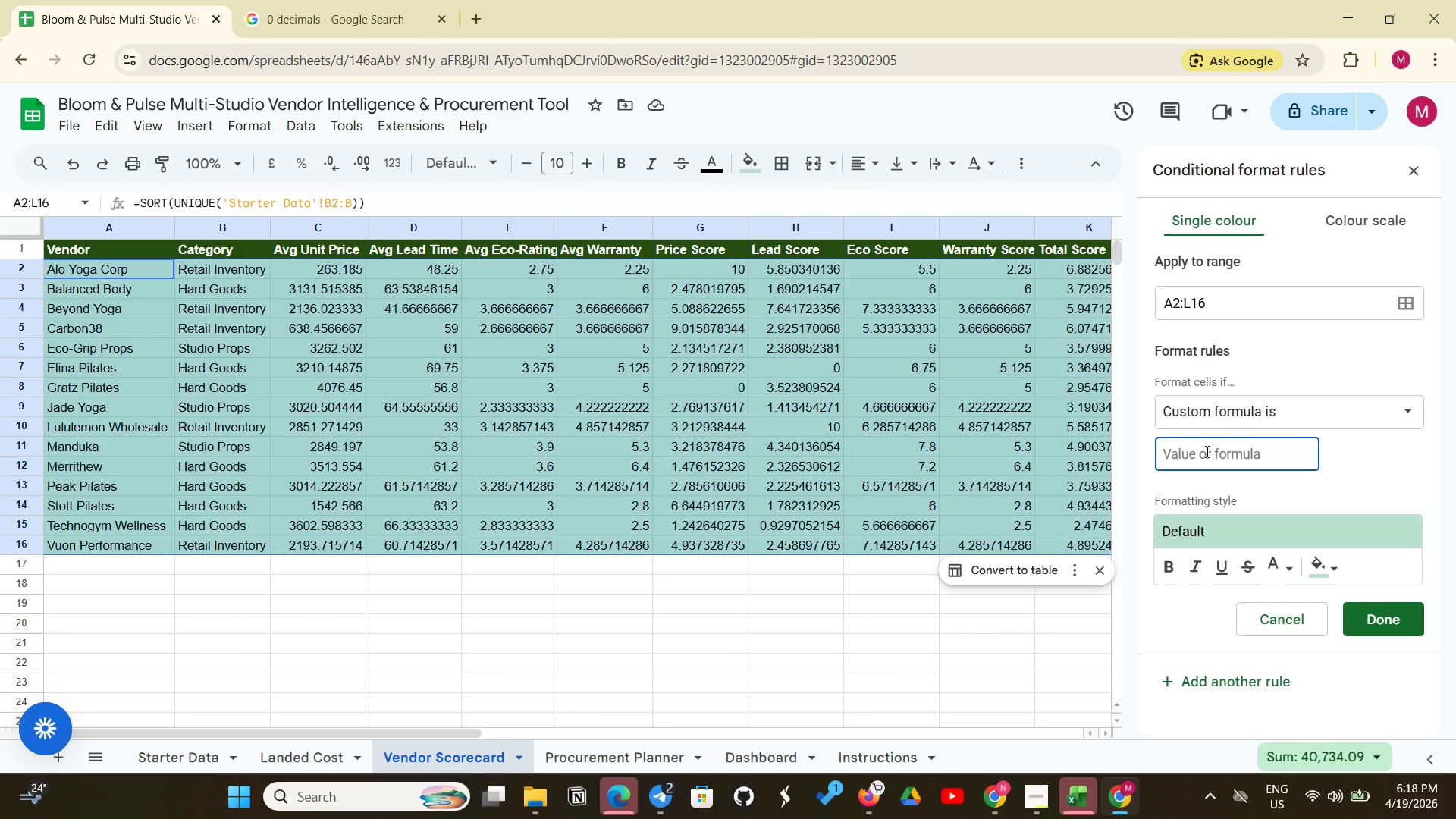 
type(=#)
key(Backspace)
type($L2)
 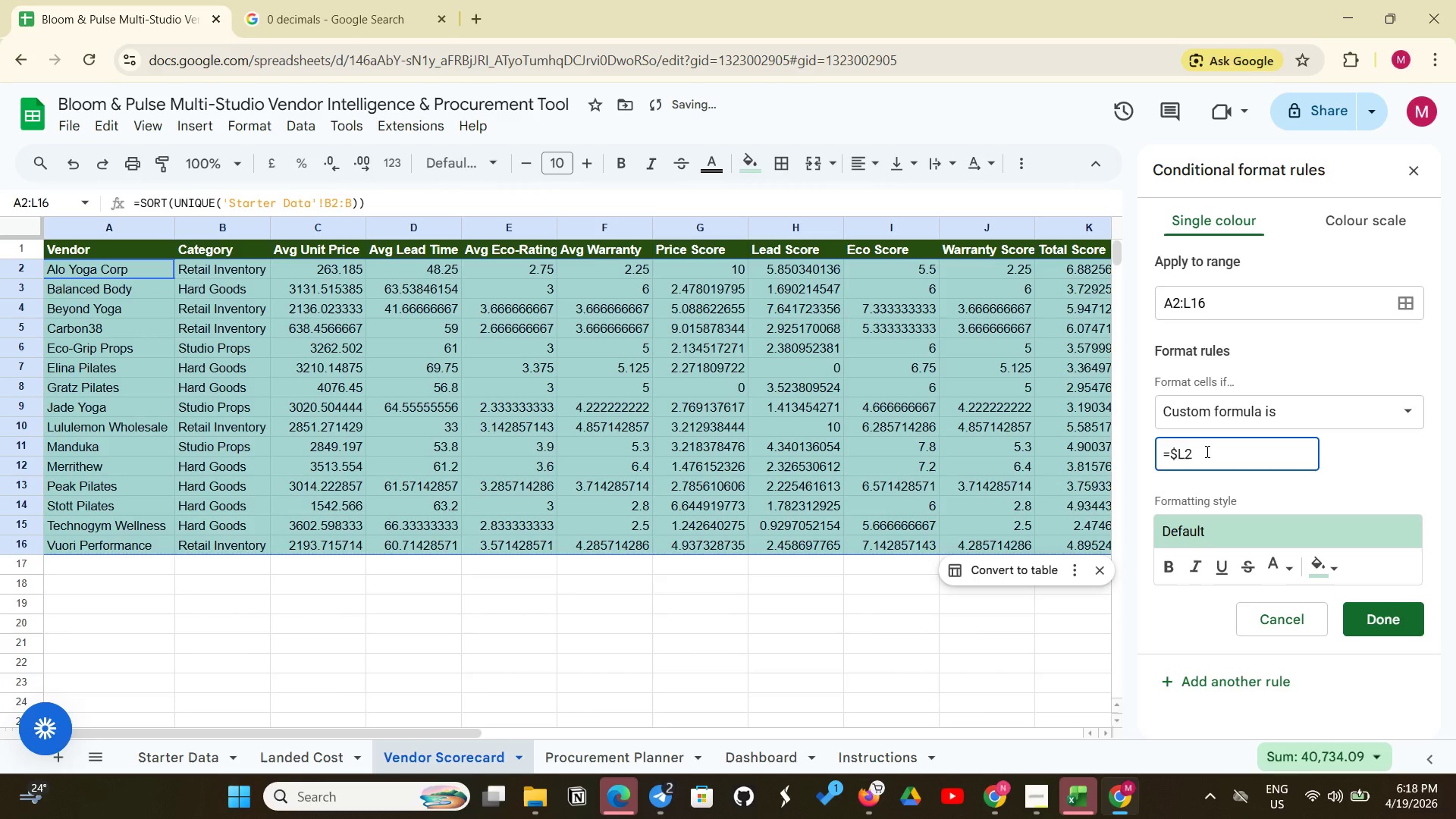 
wait(7.25)
 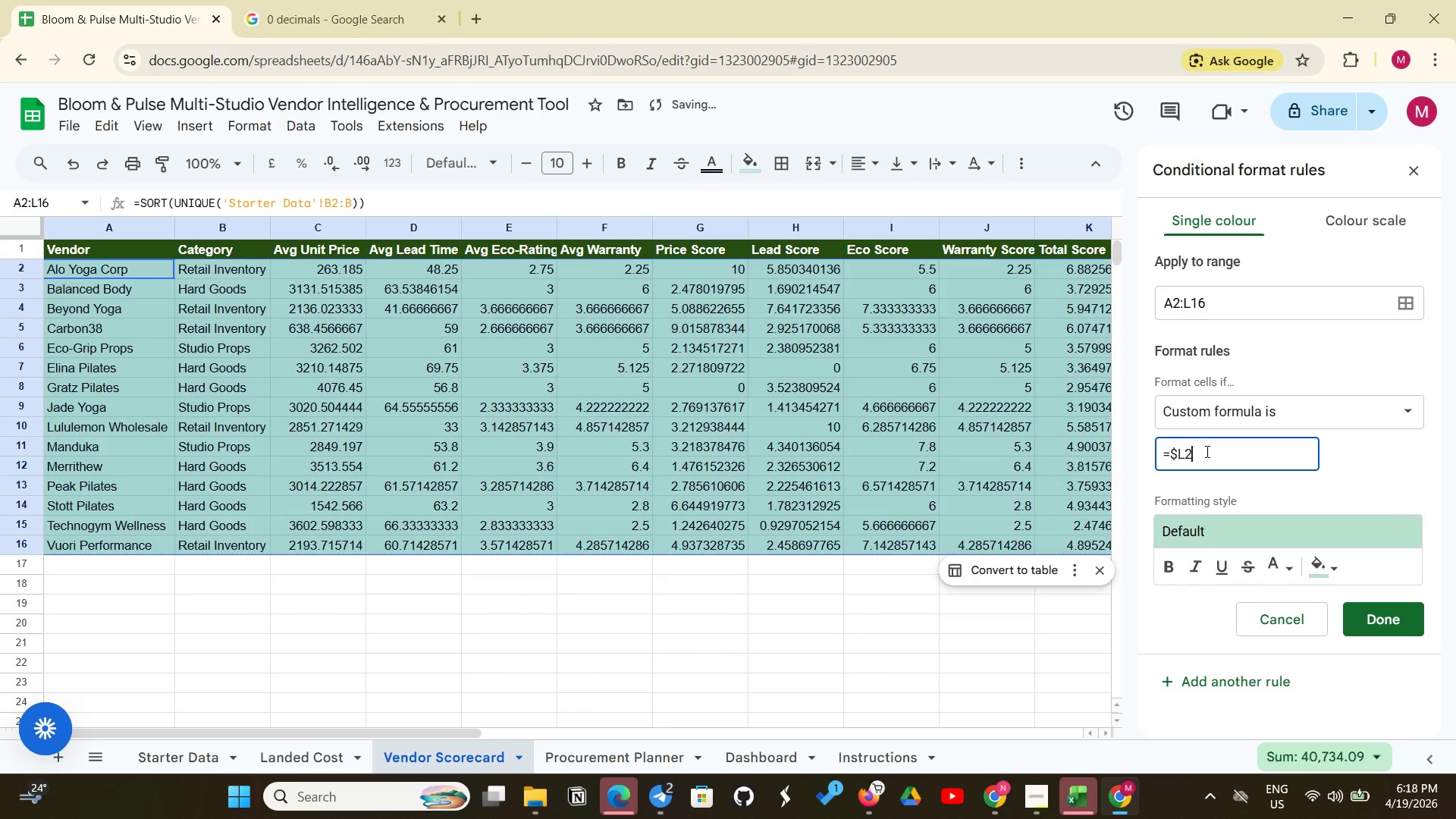 
key(Shift+Comma)
 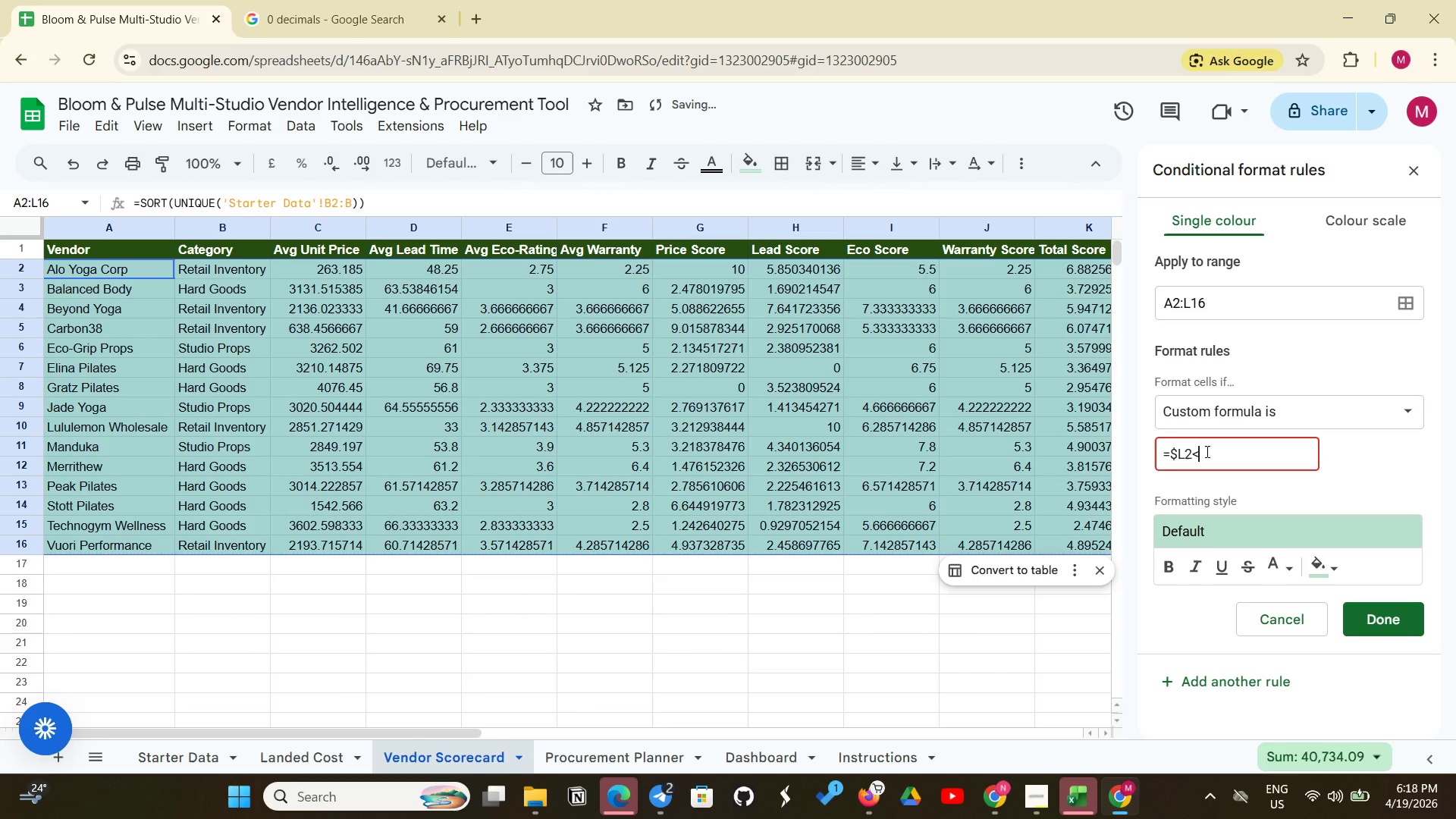 
key(Equal)
 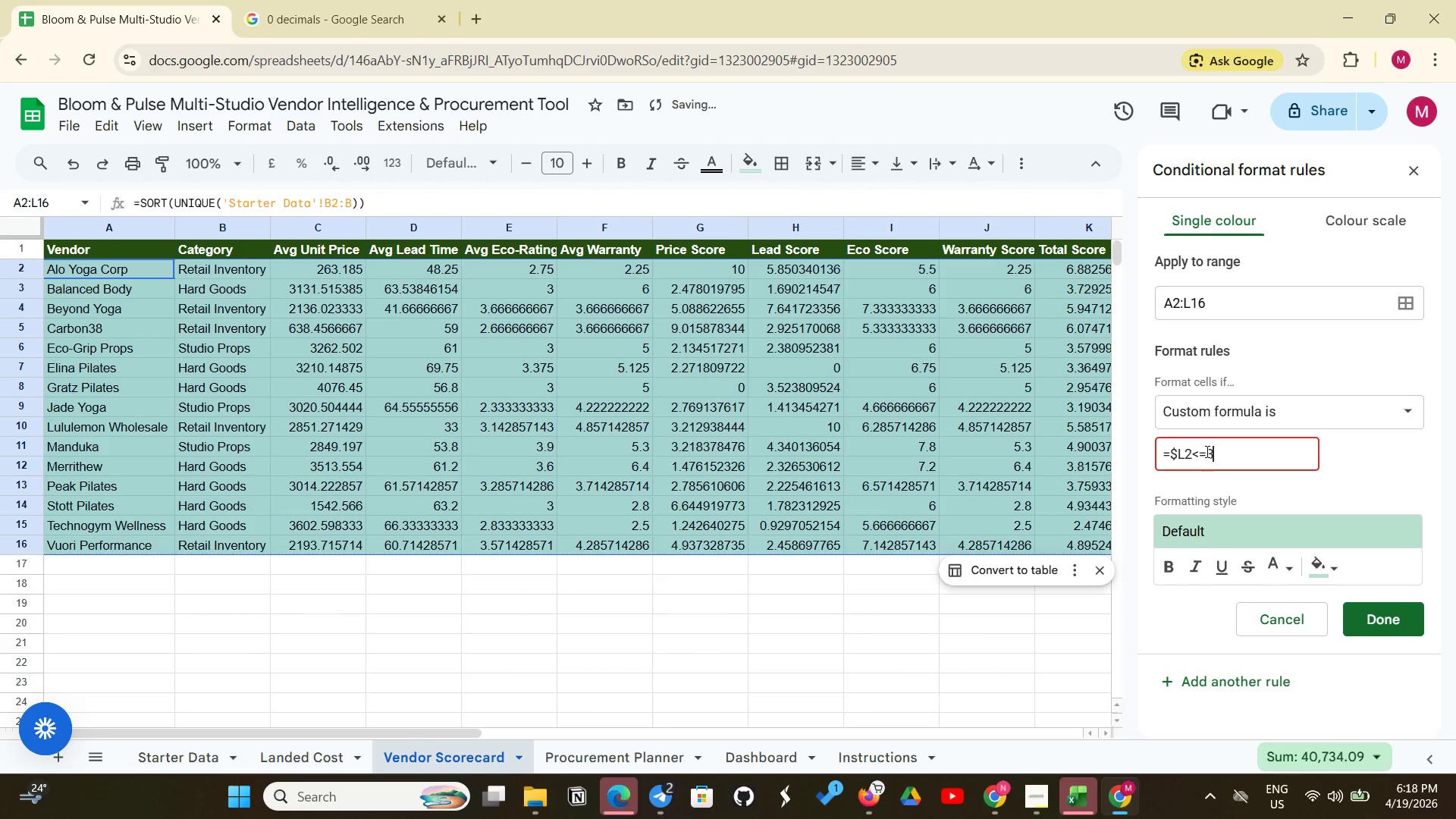 
key(3)
 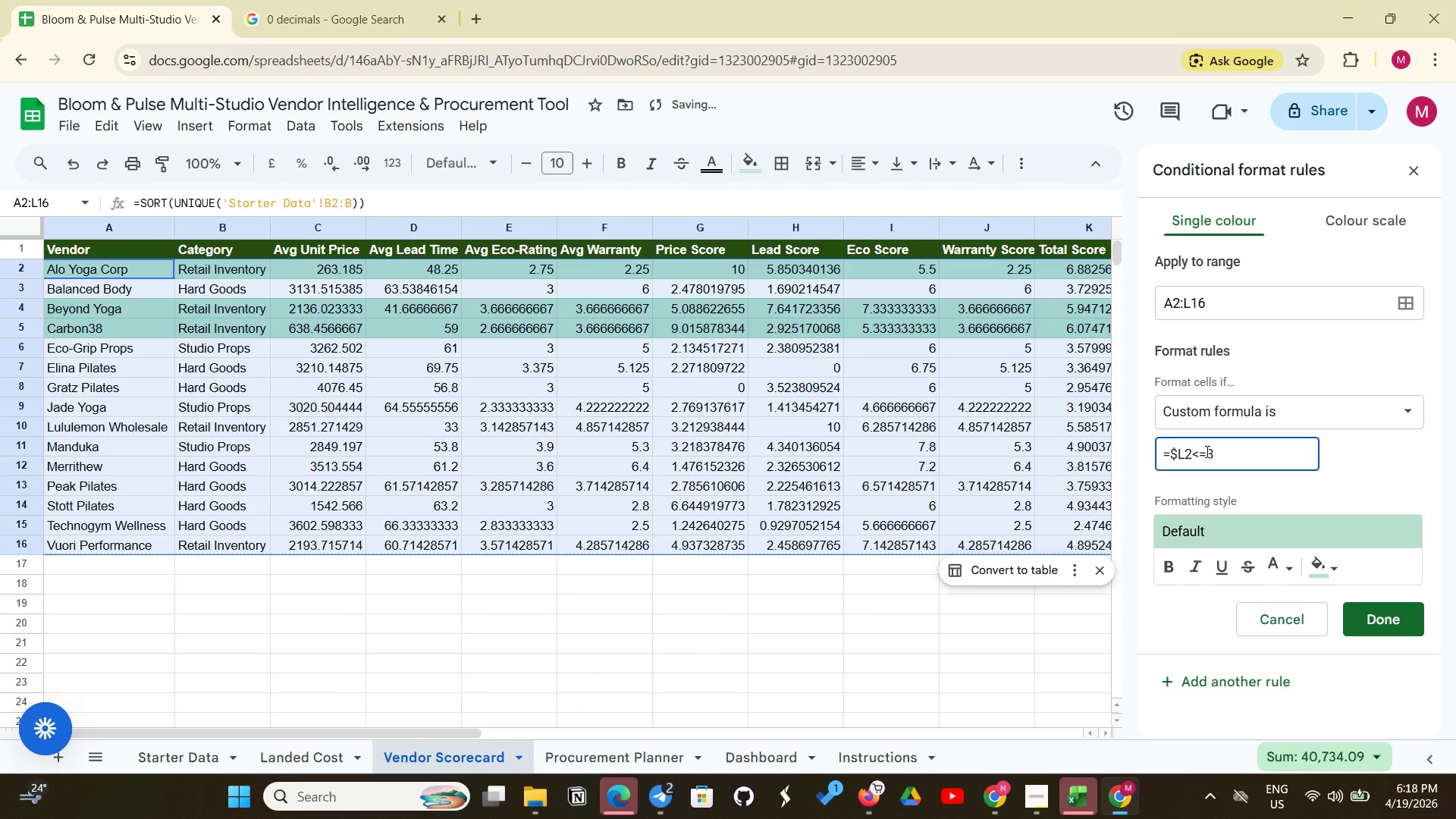 
scroll: coordinate [1206, 463], scroll_direction: down, amount: 1.0
 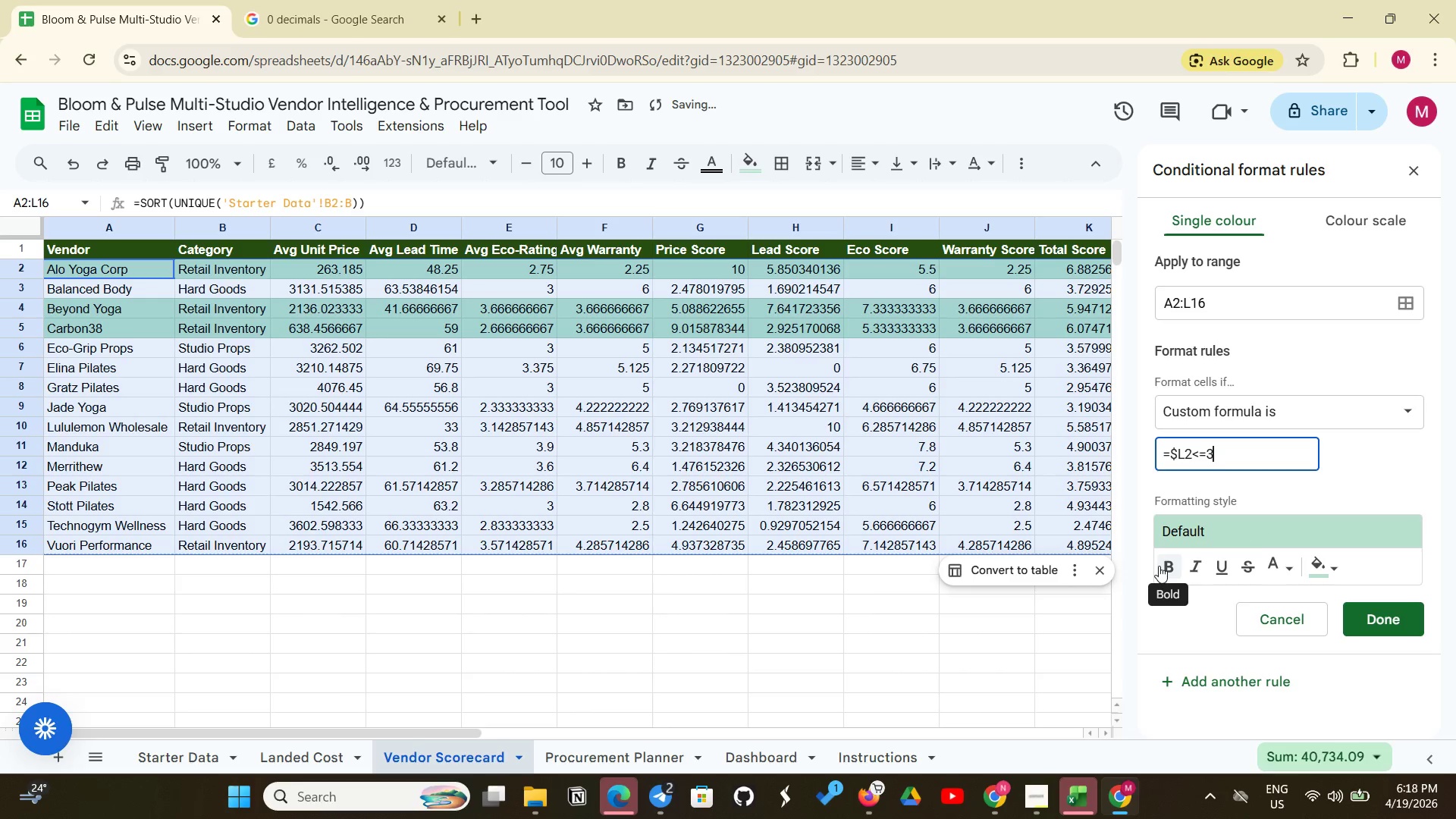 
left_click([1159, 566])
 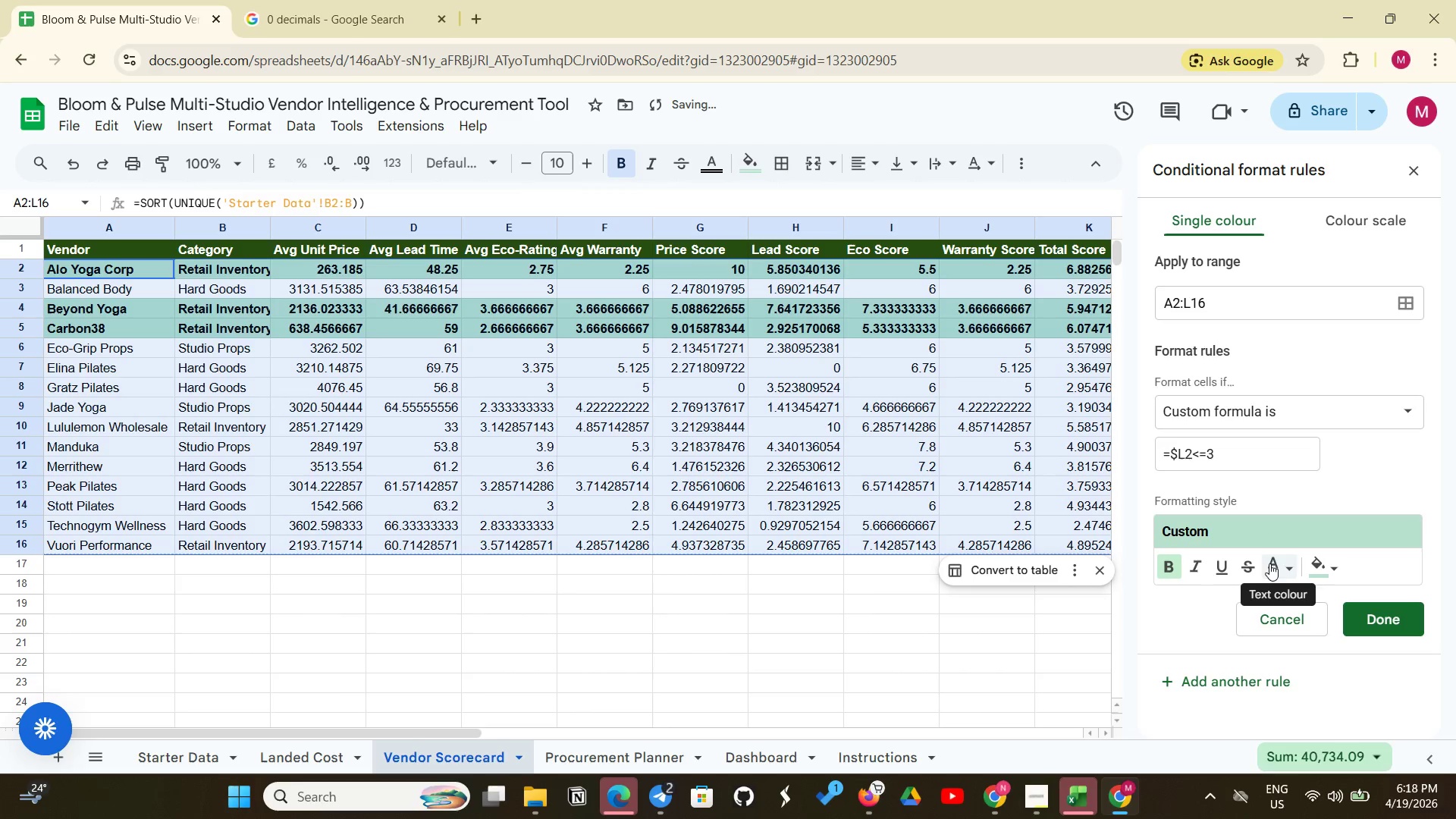 
scroll: coordinate [1270, 562], scroll_direction: up, amount: 1.0
 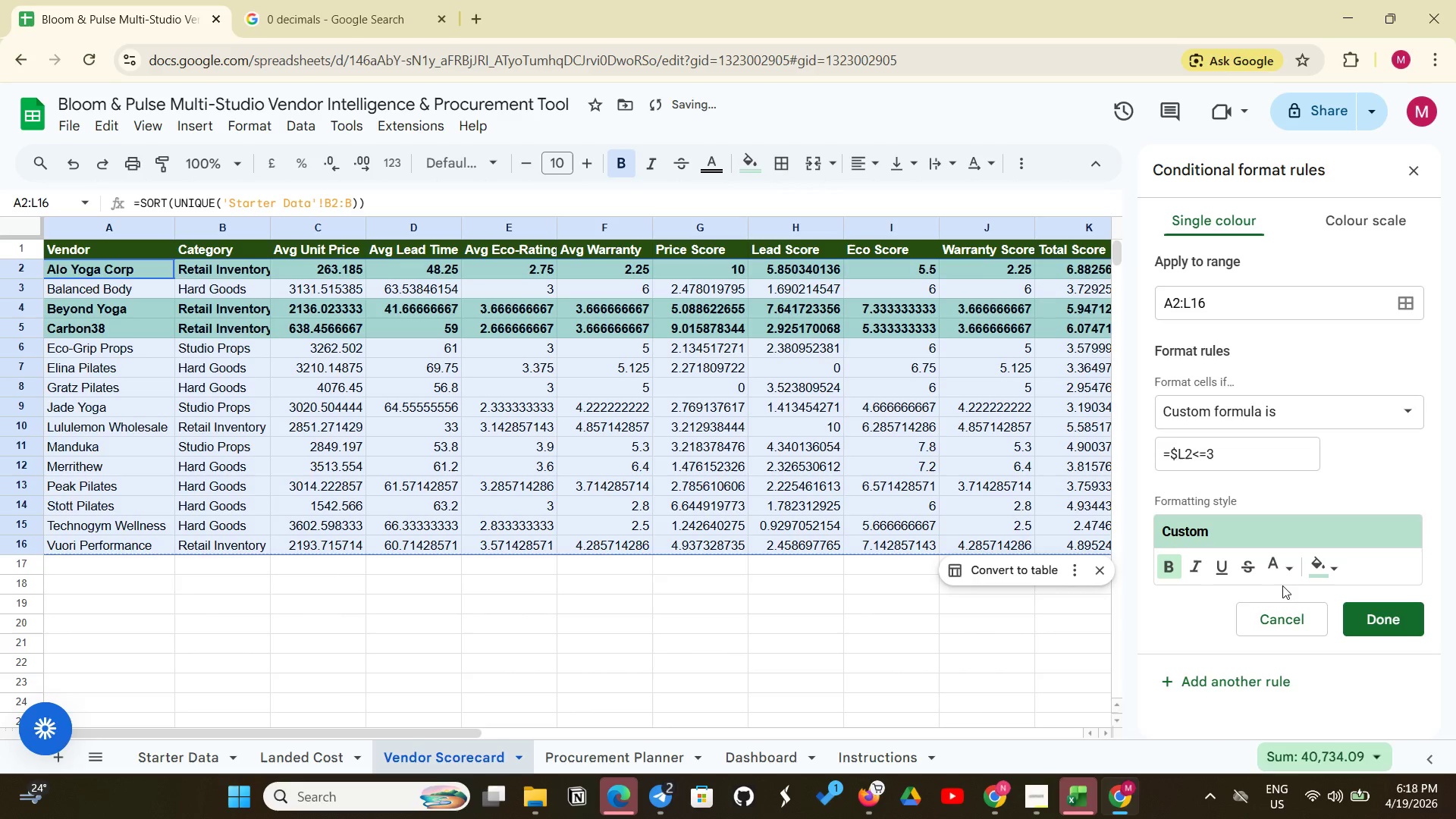 
left_click([1285, 571])
 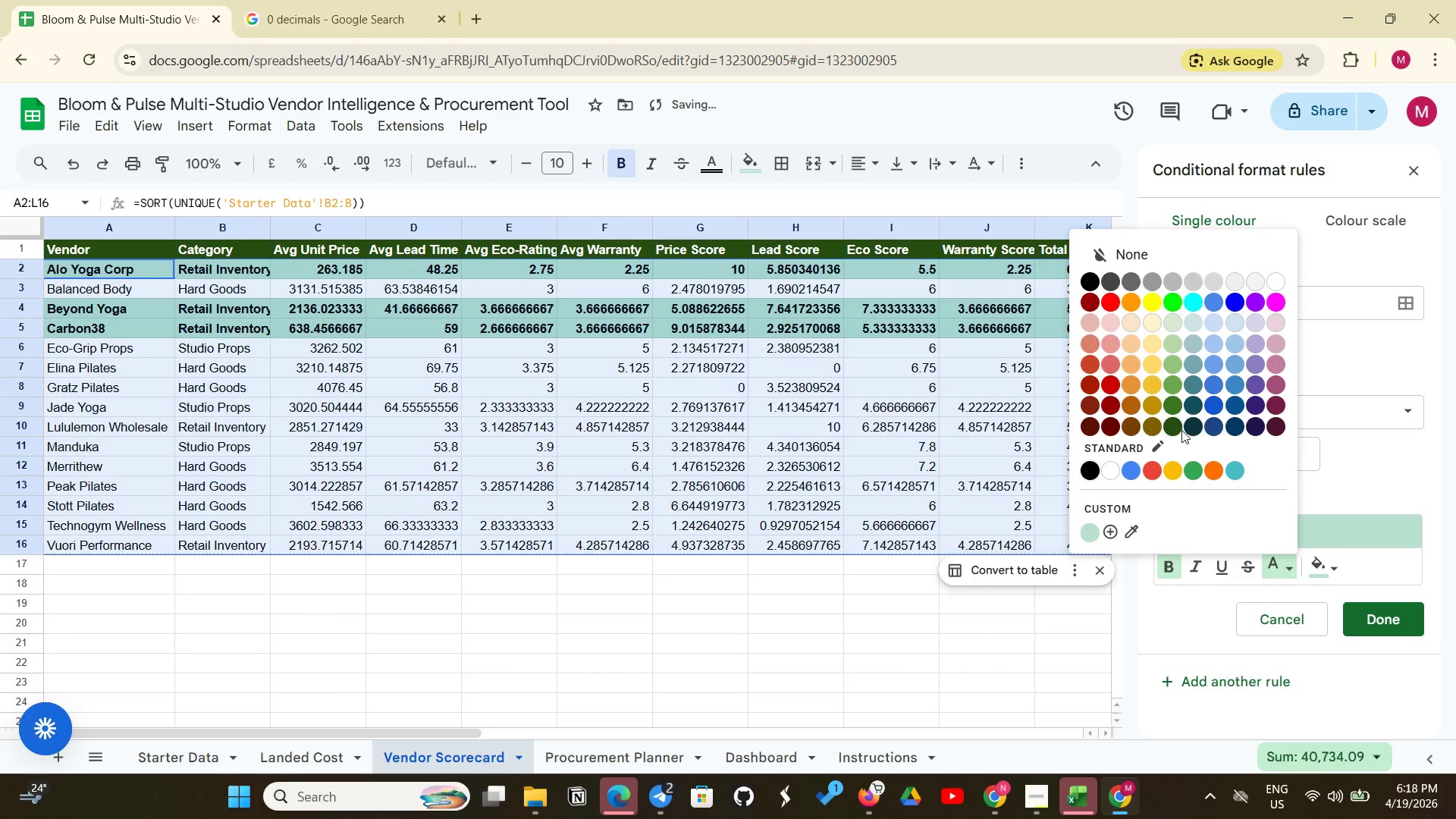 
left_click([1197, 424])
 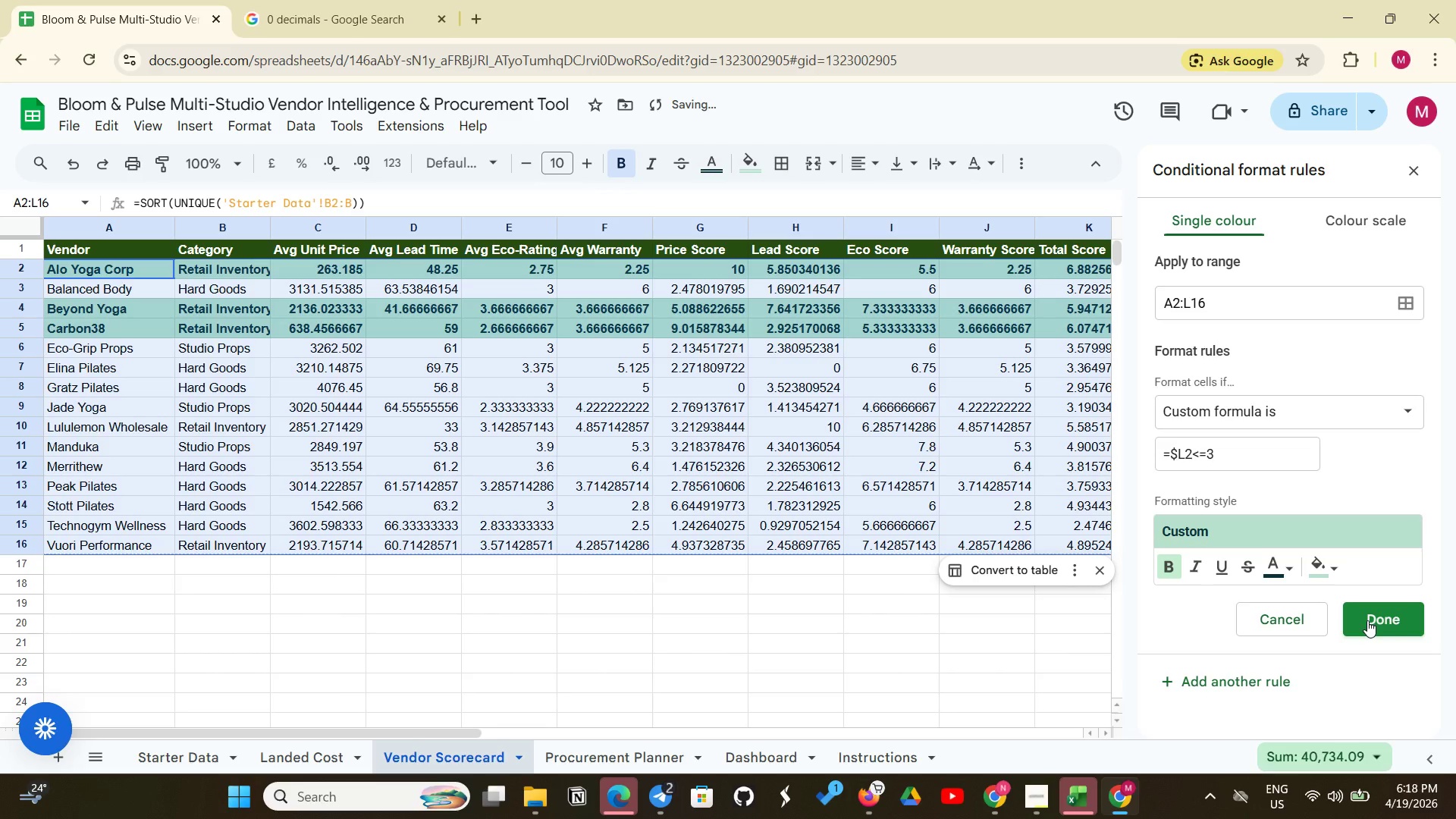 
wait(5.66)
 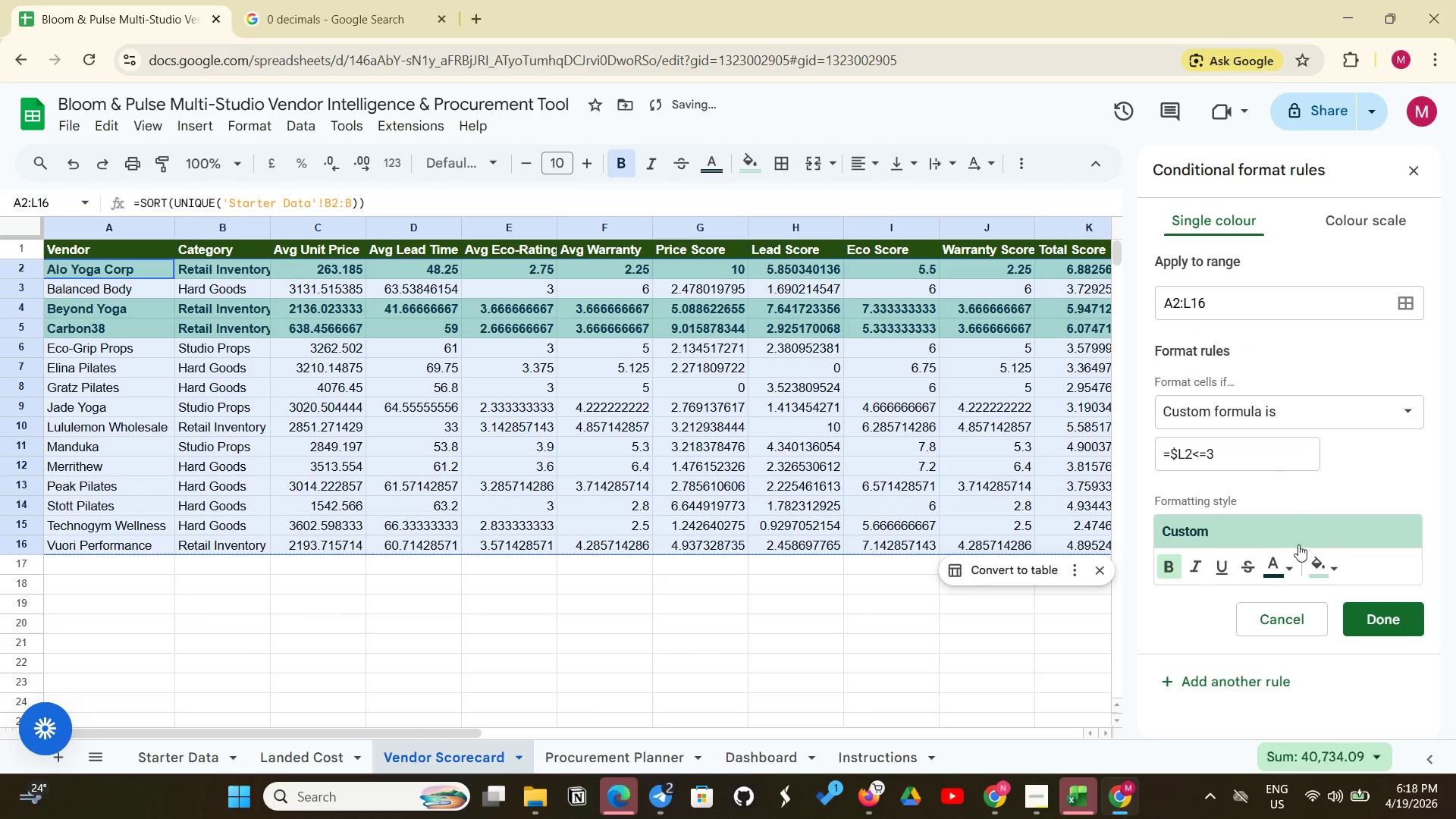 
left_click([1367, 620])
 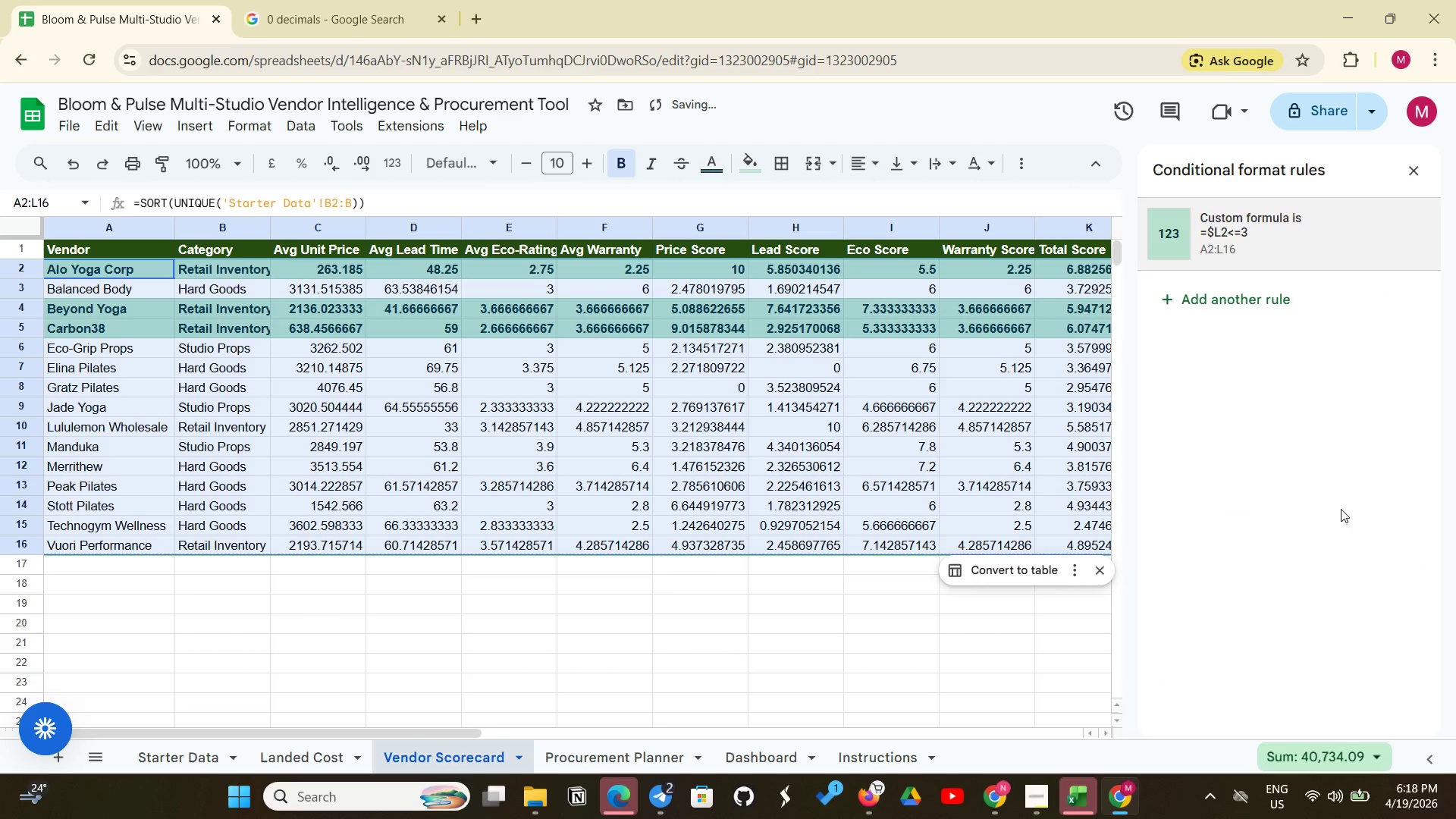 
wait(6.77)
 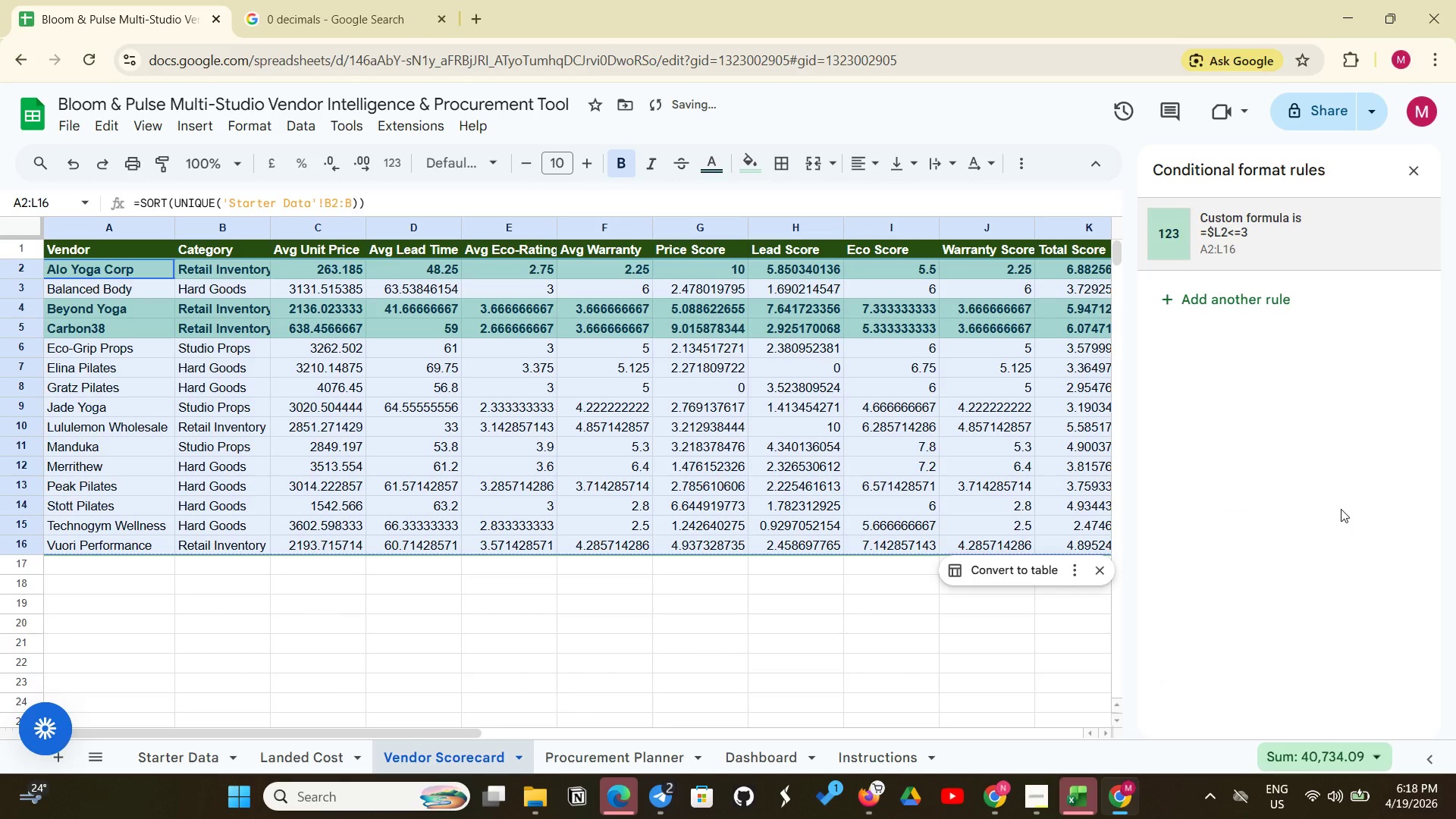 
left_click([1423, 169])
 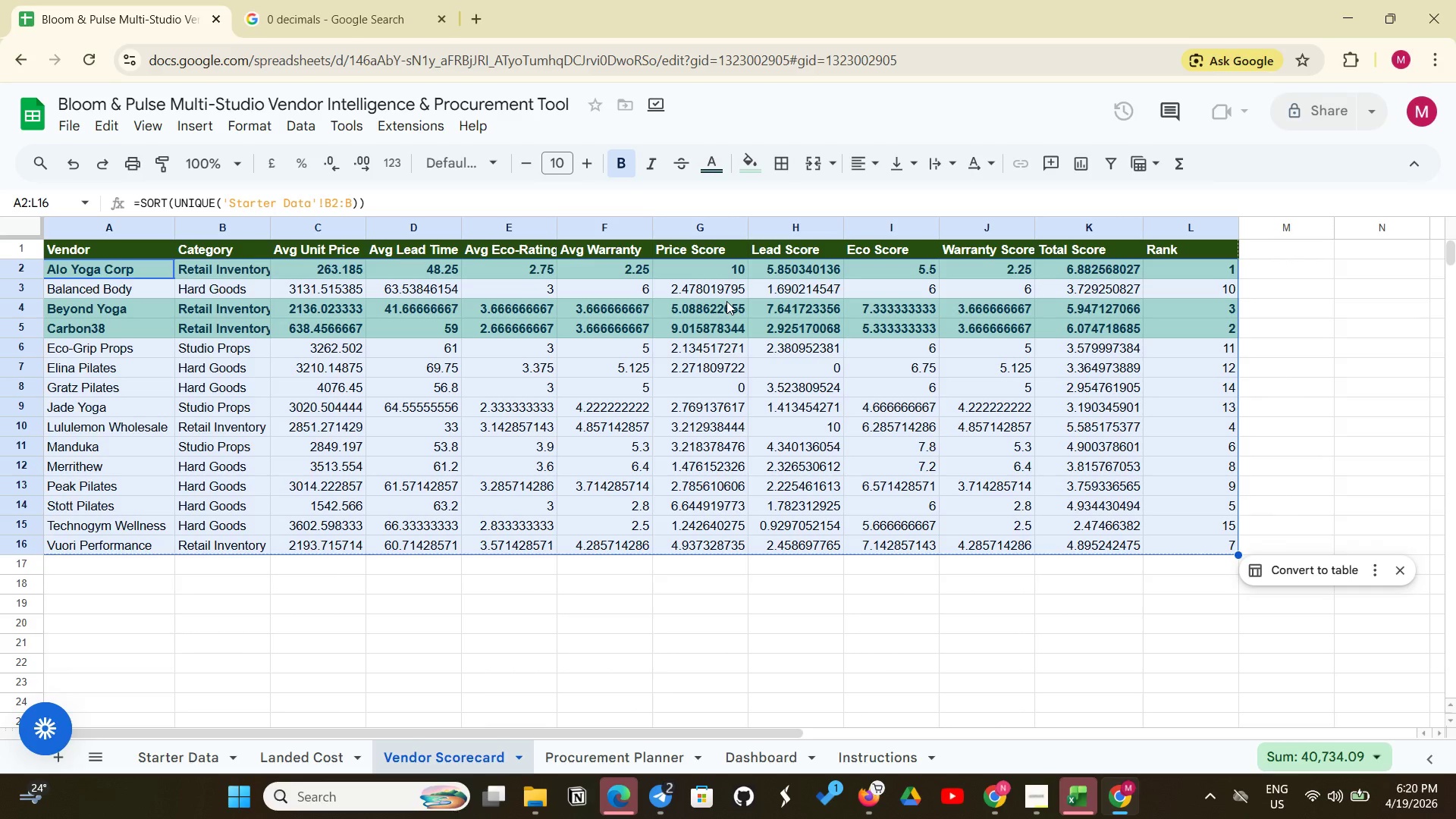 
wait(80.38)
 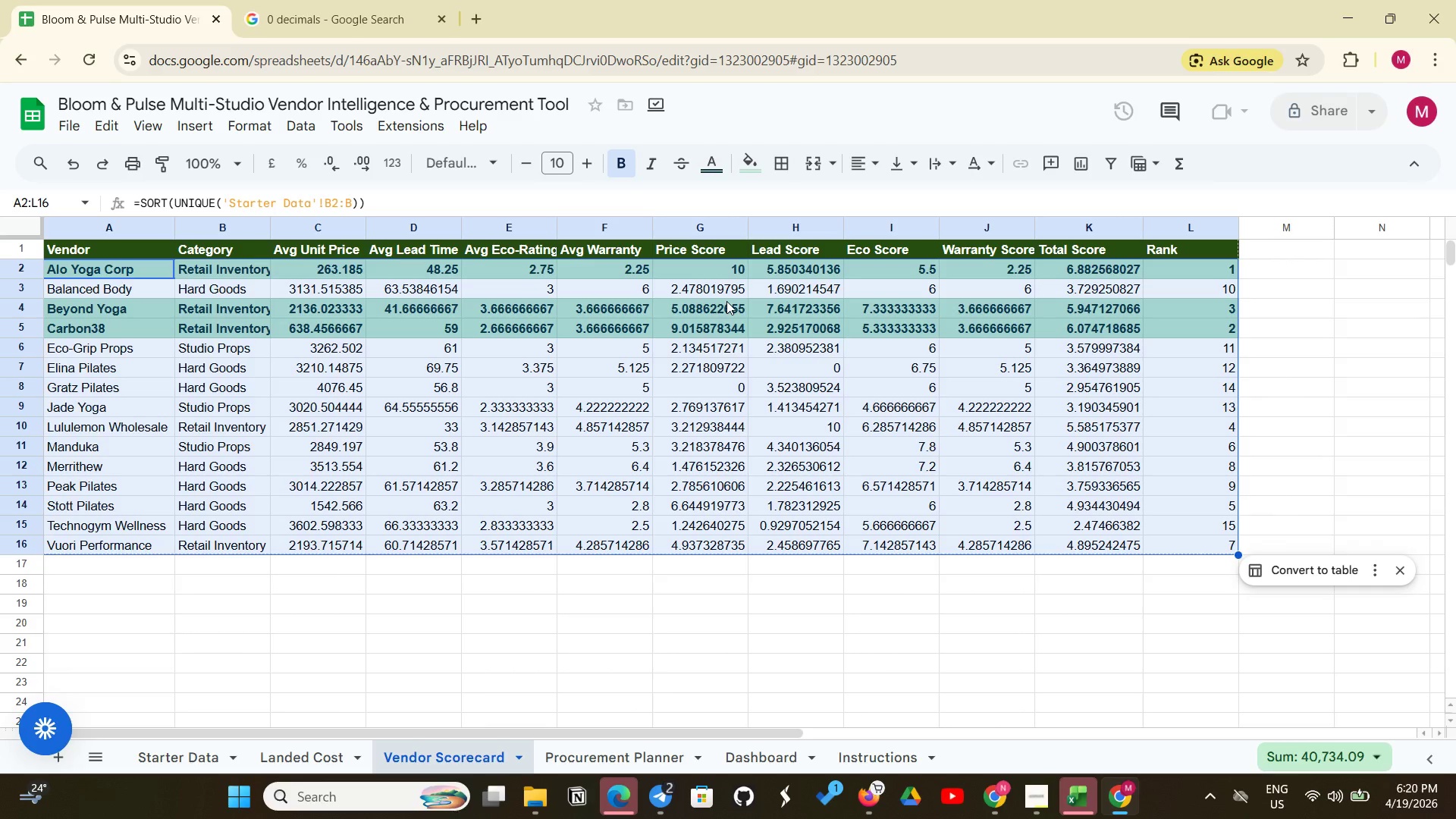 
left_click_drag(start_coordinate=[717, 268], to_coordinate=[686, 551])
 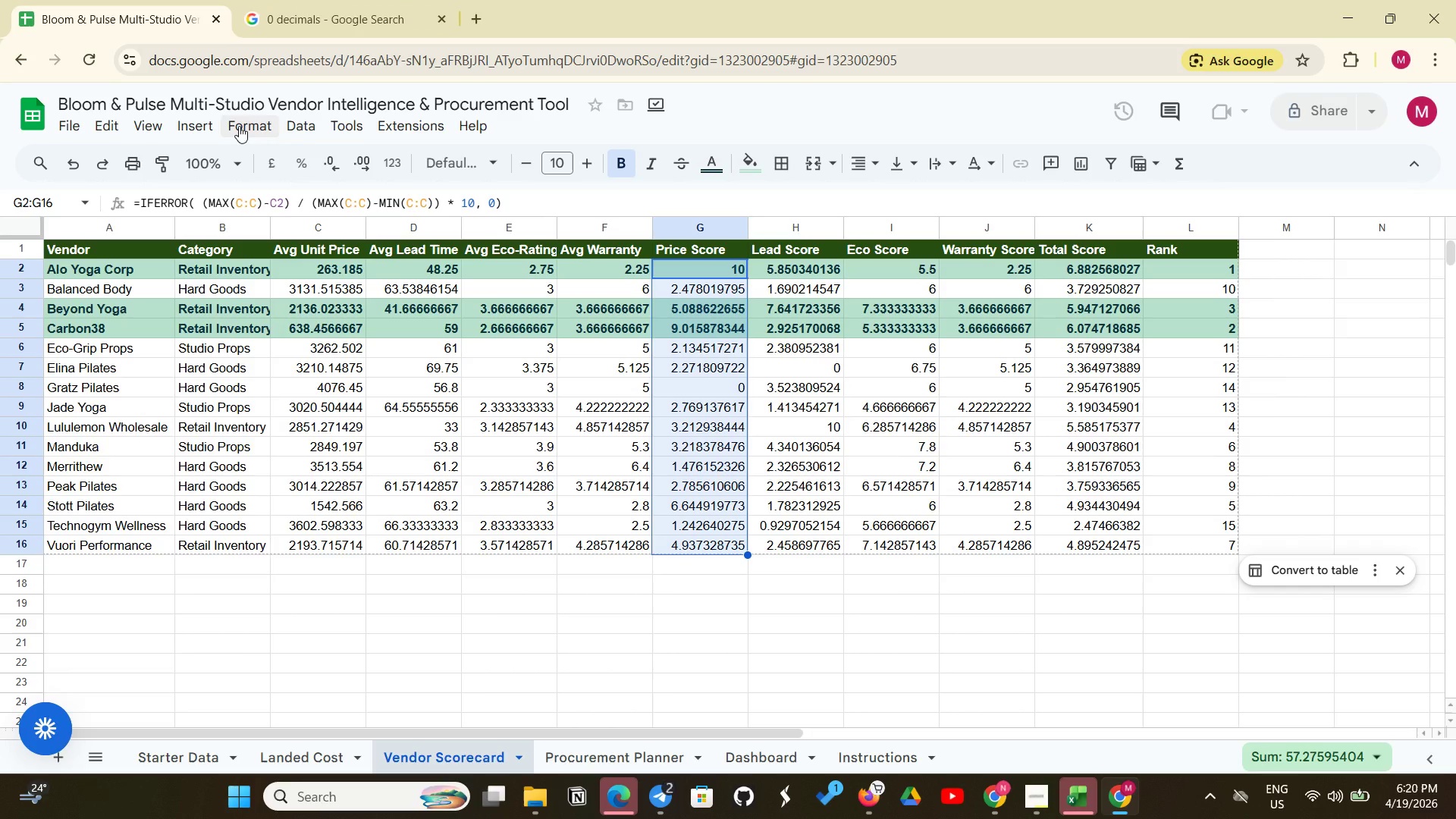 
left_click([239, 126])
 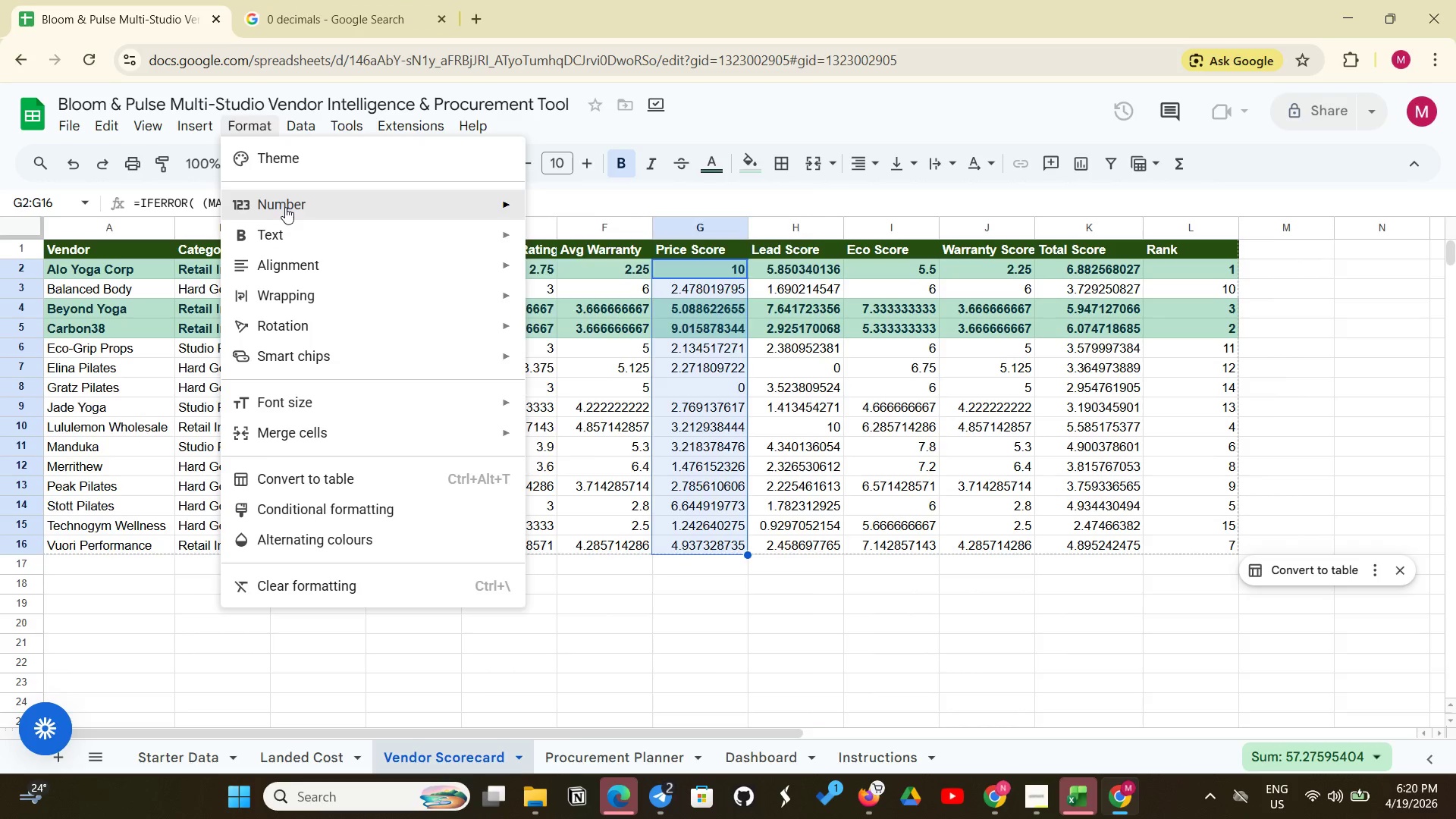 
left_click([285, 207])
 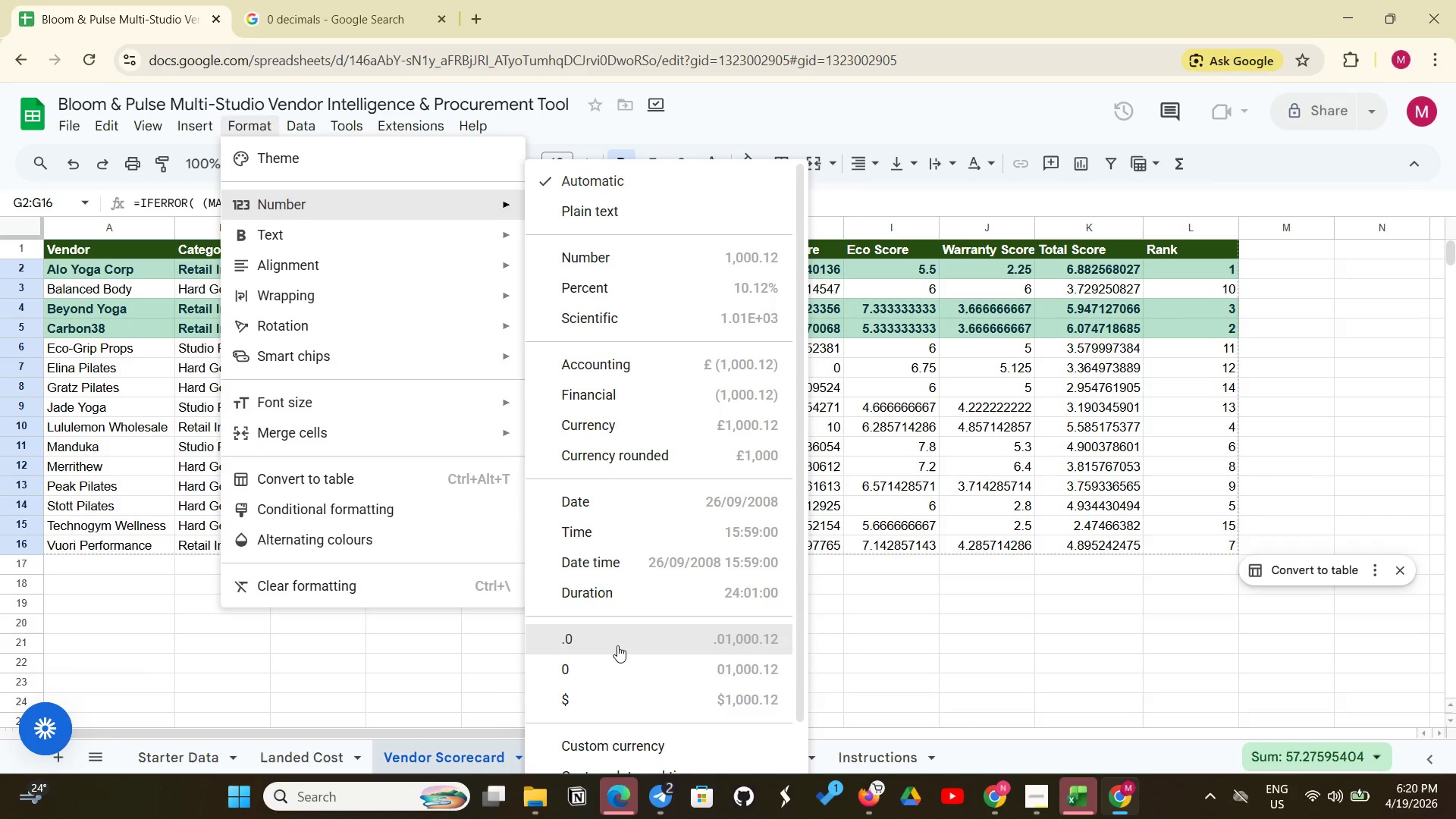 
left_click([623, 731])
 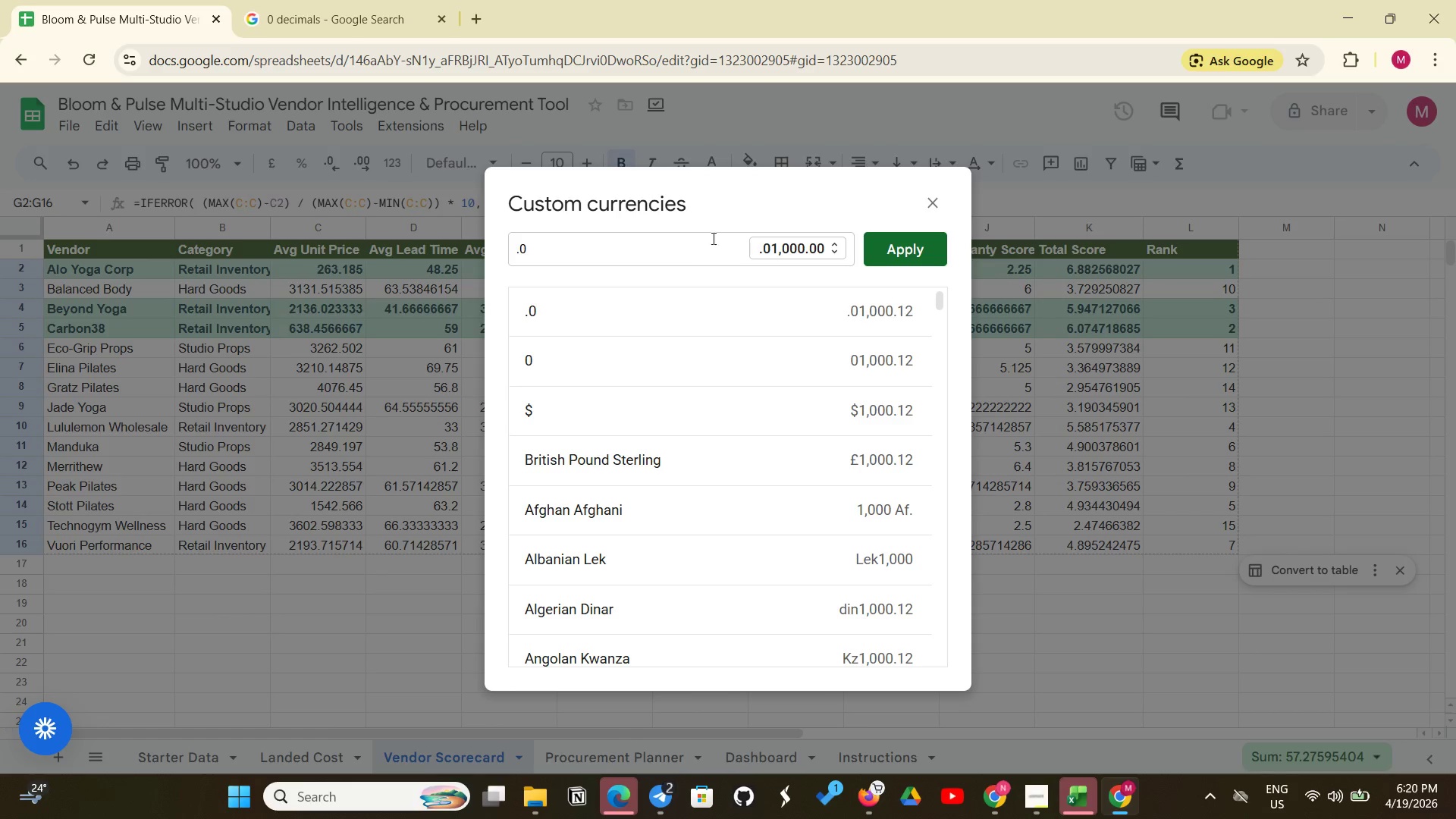 
left_click([902, 251])
 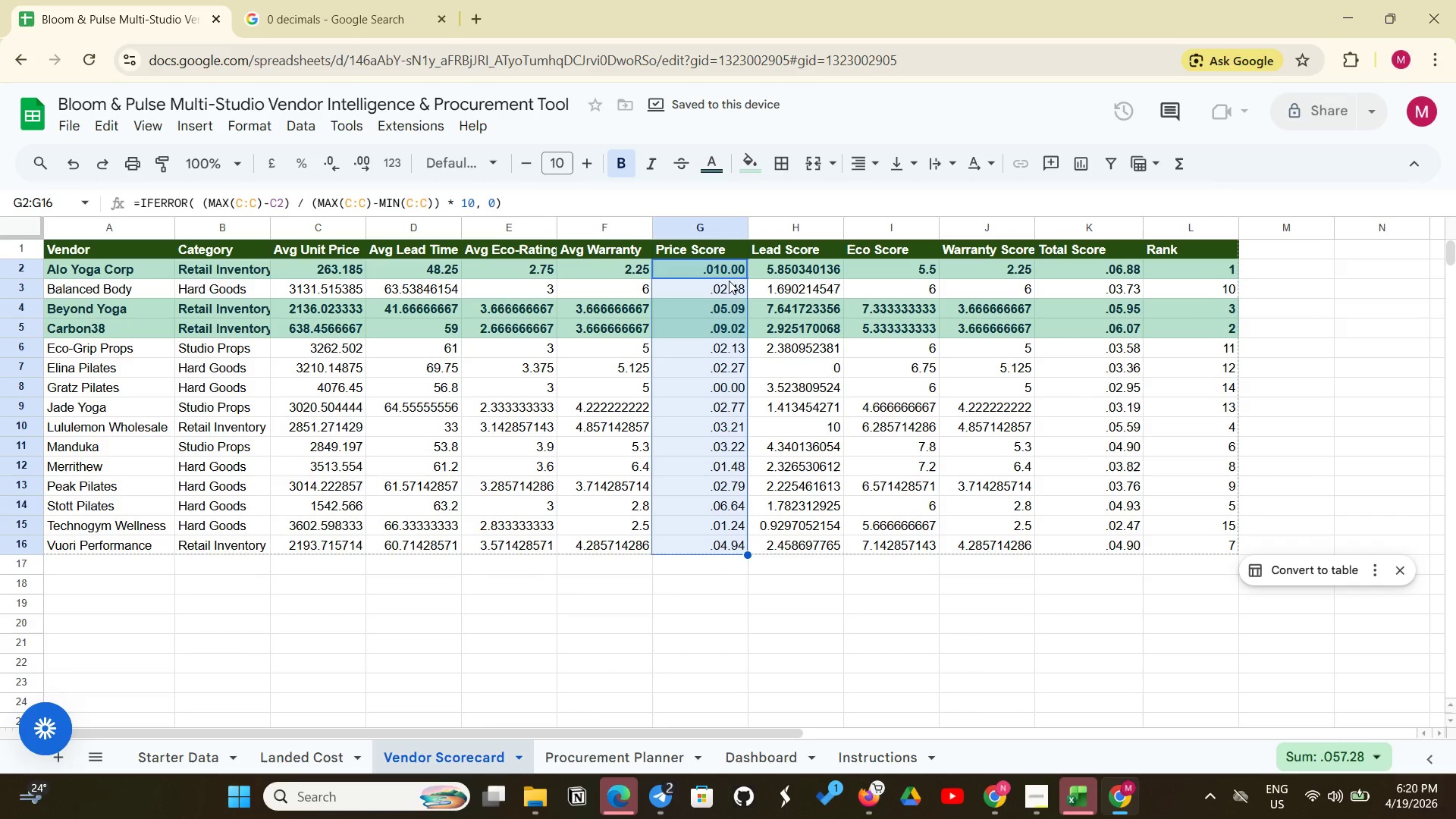 
left_click_drag(start_coordinate=[725, 271], to_coordinate=[724, 543])
 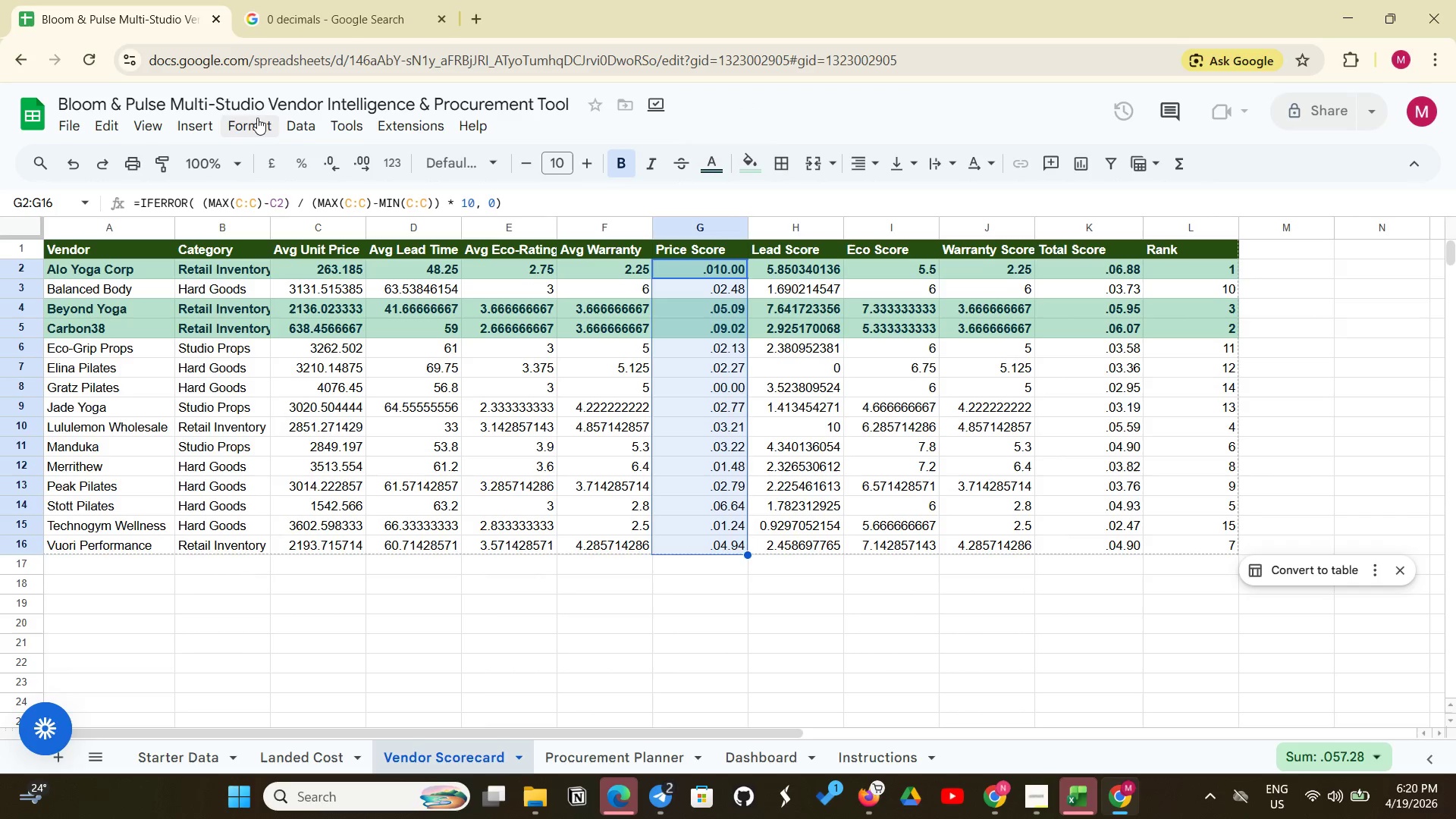 
left_click([257, 118])
 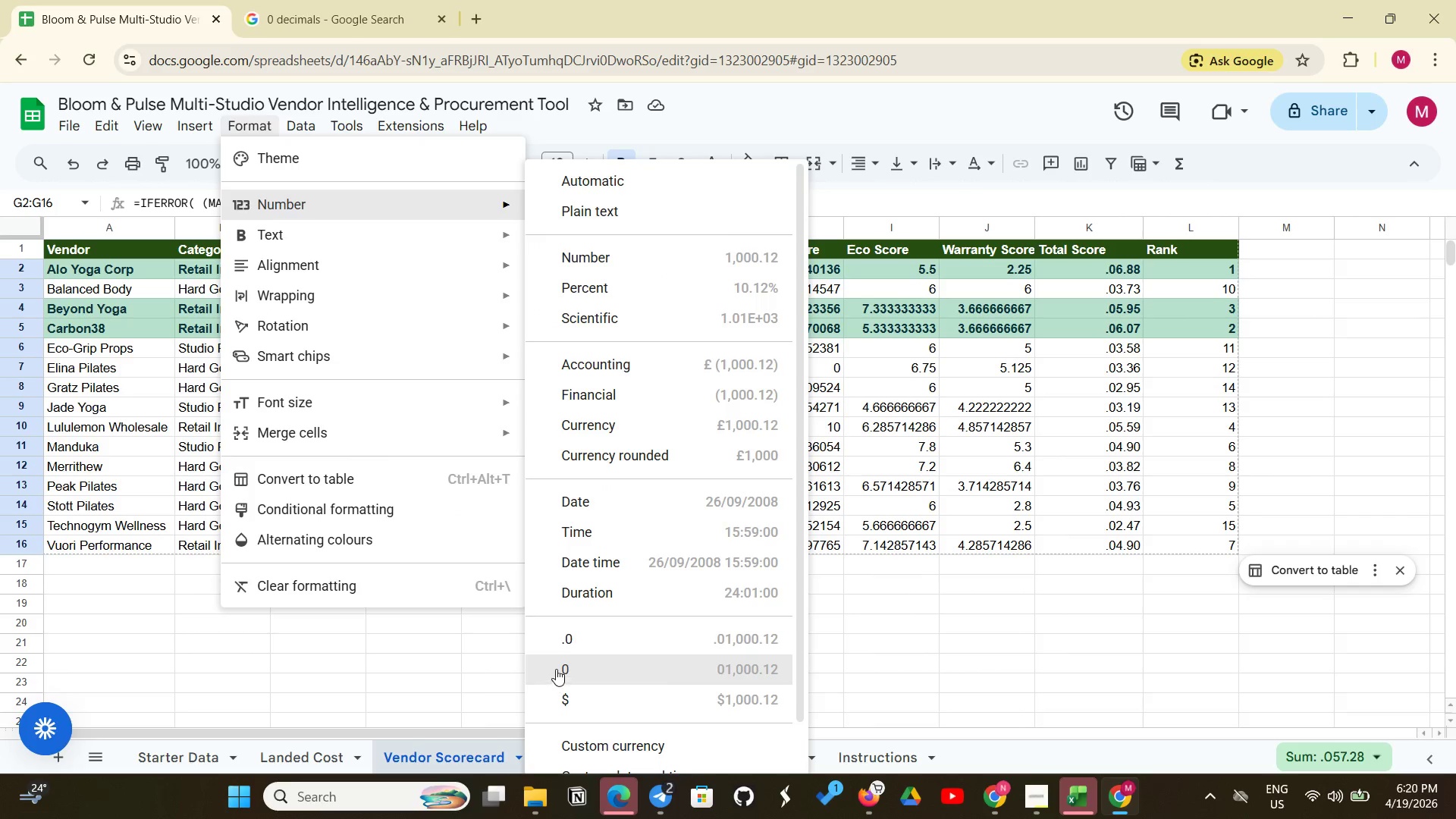 
left_click([593, 734])
 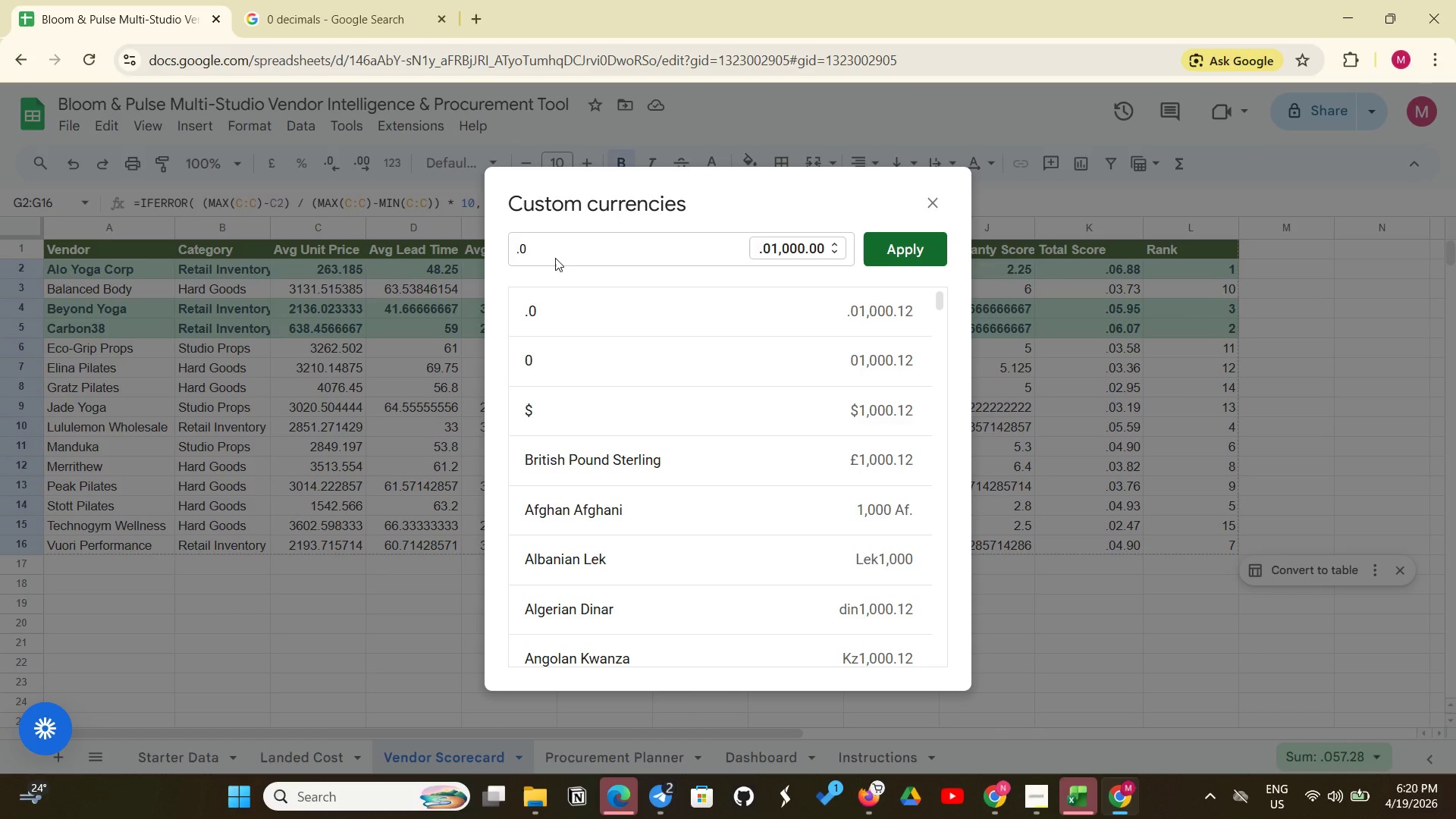 
left_click([557, 253])
 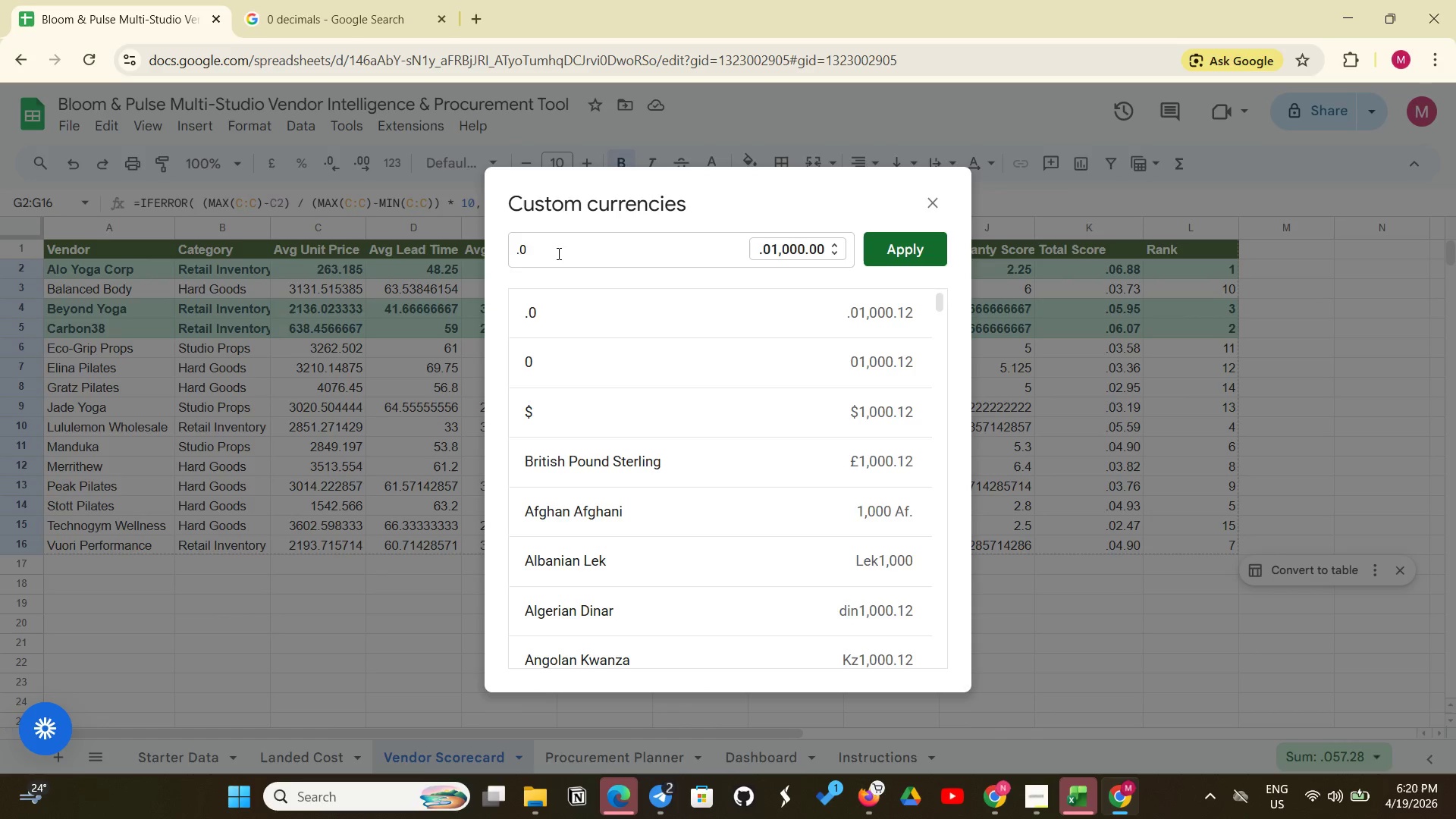 
key(Backspace)
 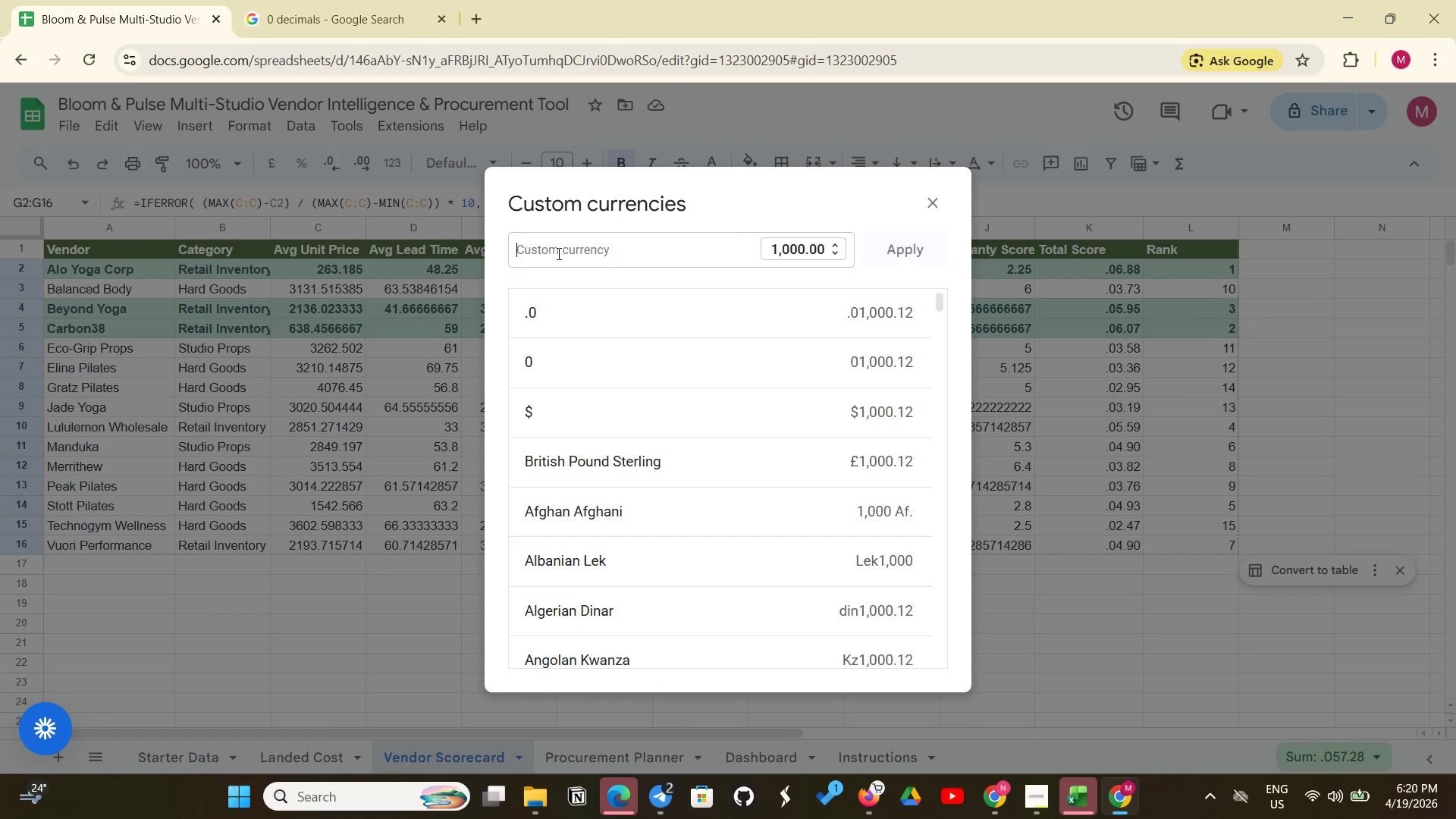 
key(Backspace)
 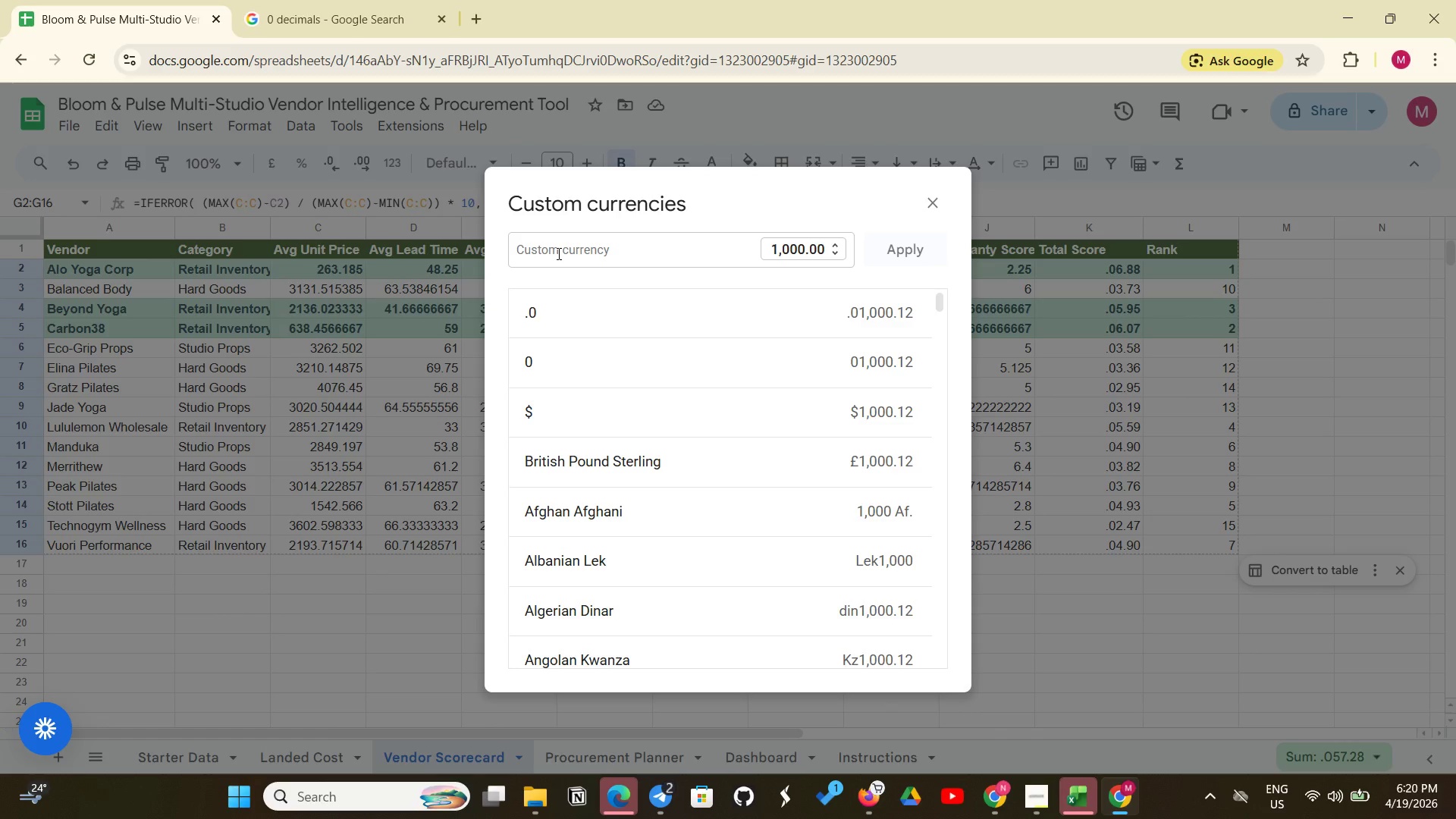 
key(0)
 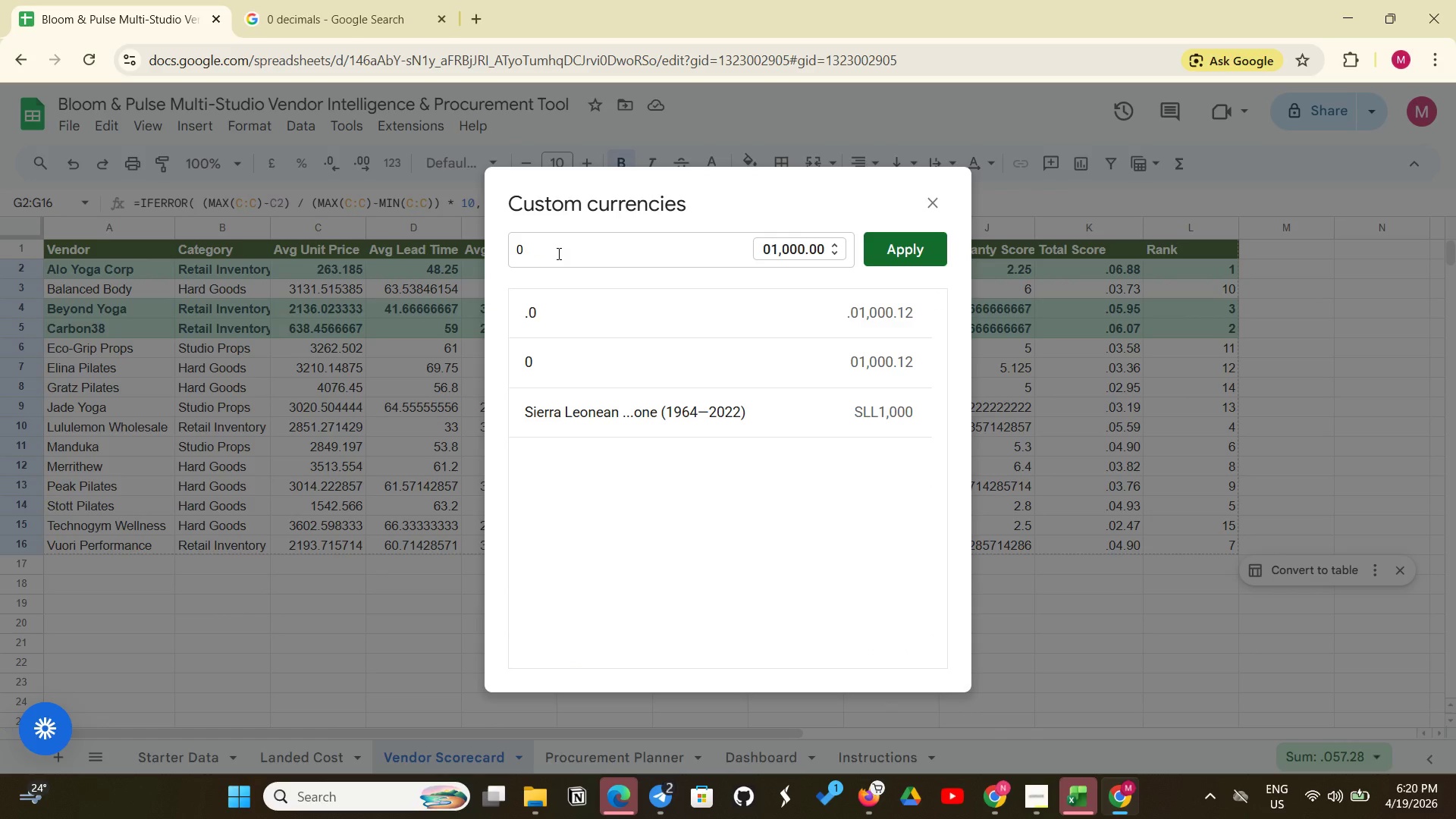 
key(Period)
 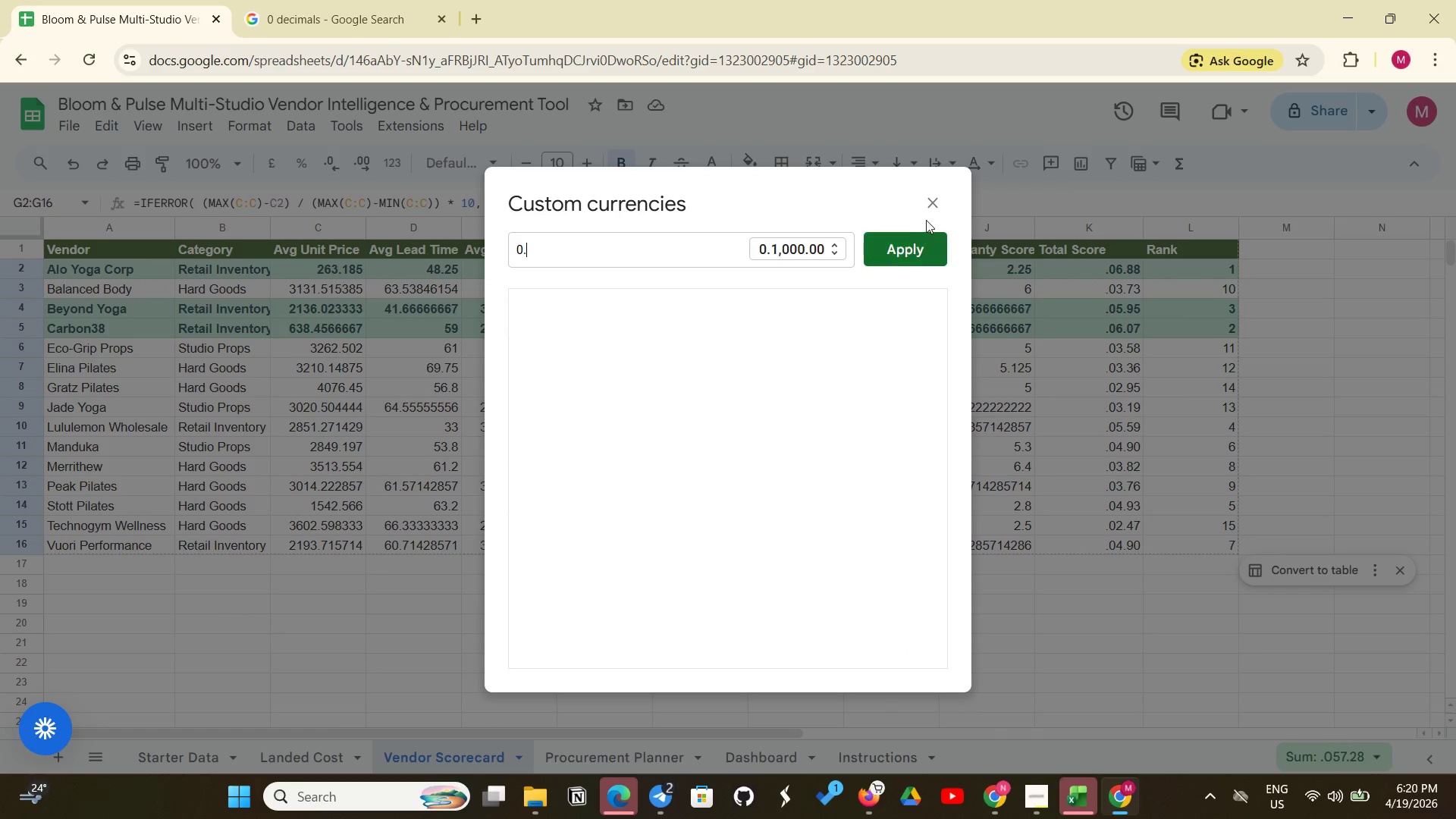 
left_click([910, 249])
 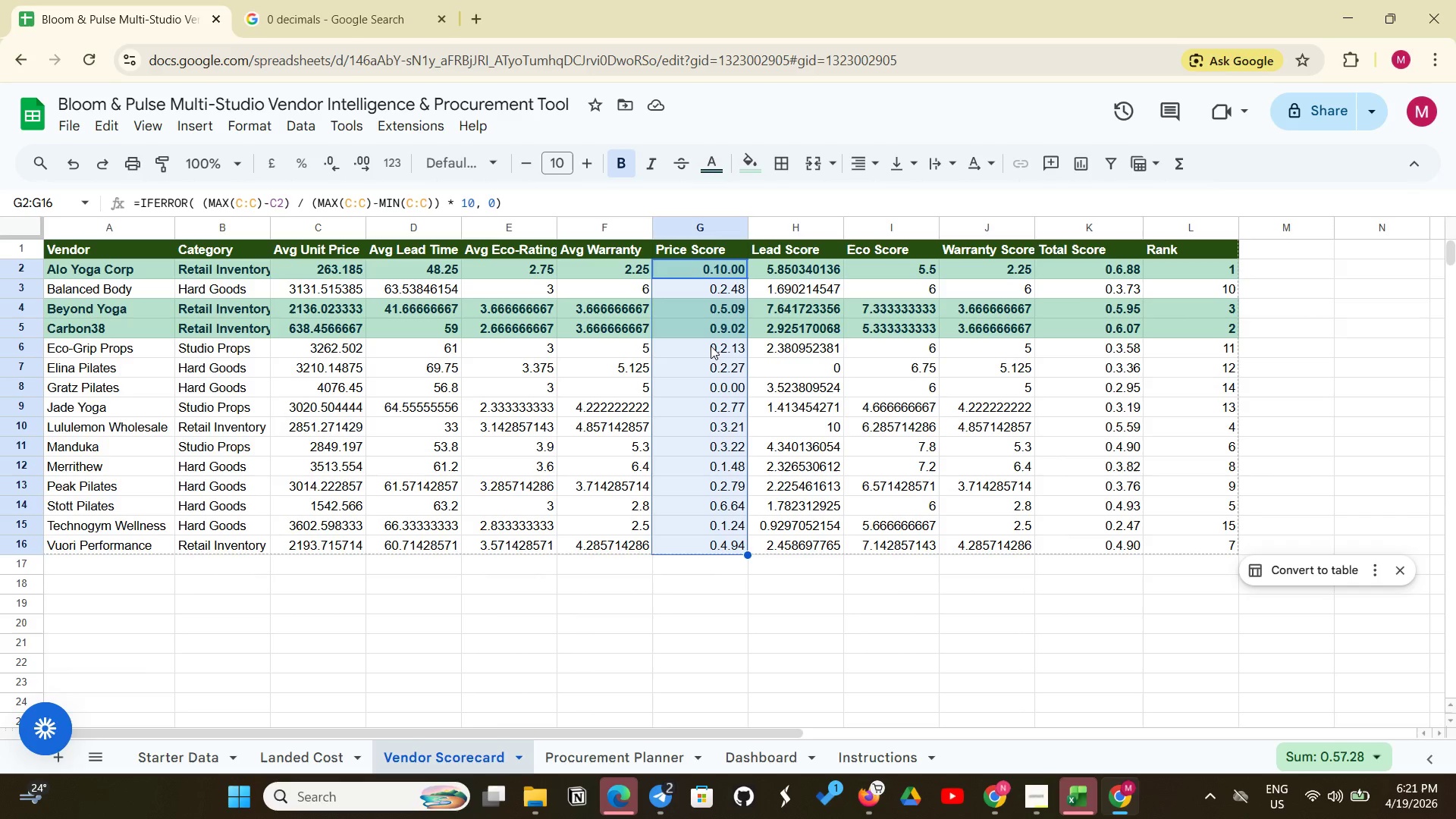 
wait(55.83)
 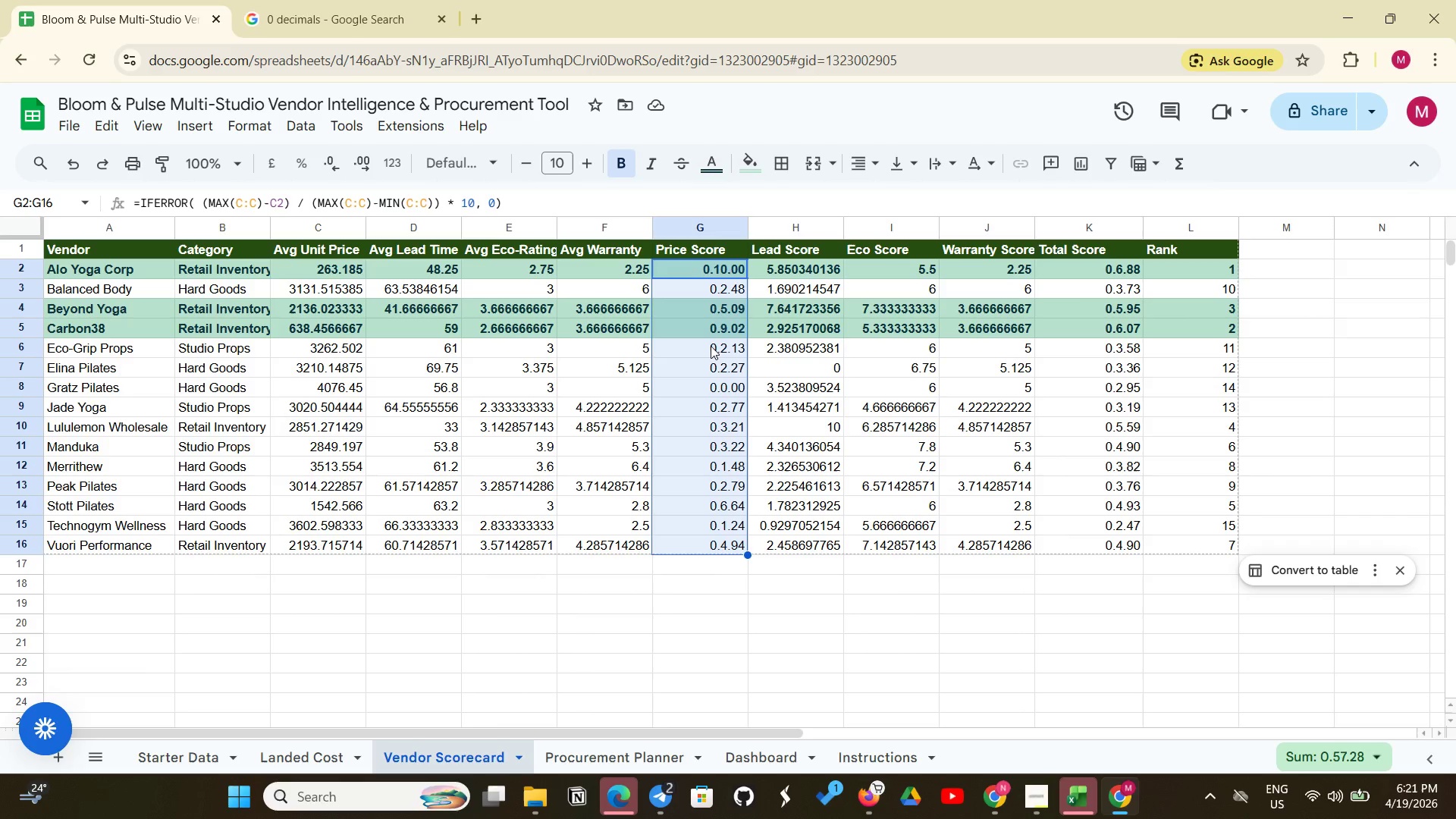 
left_click([254, 124])
 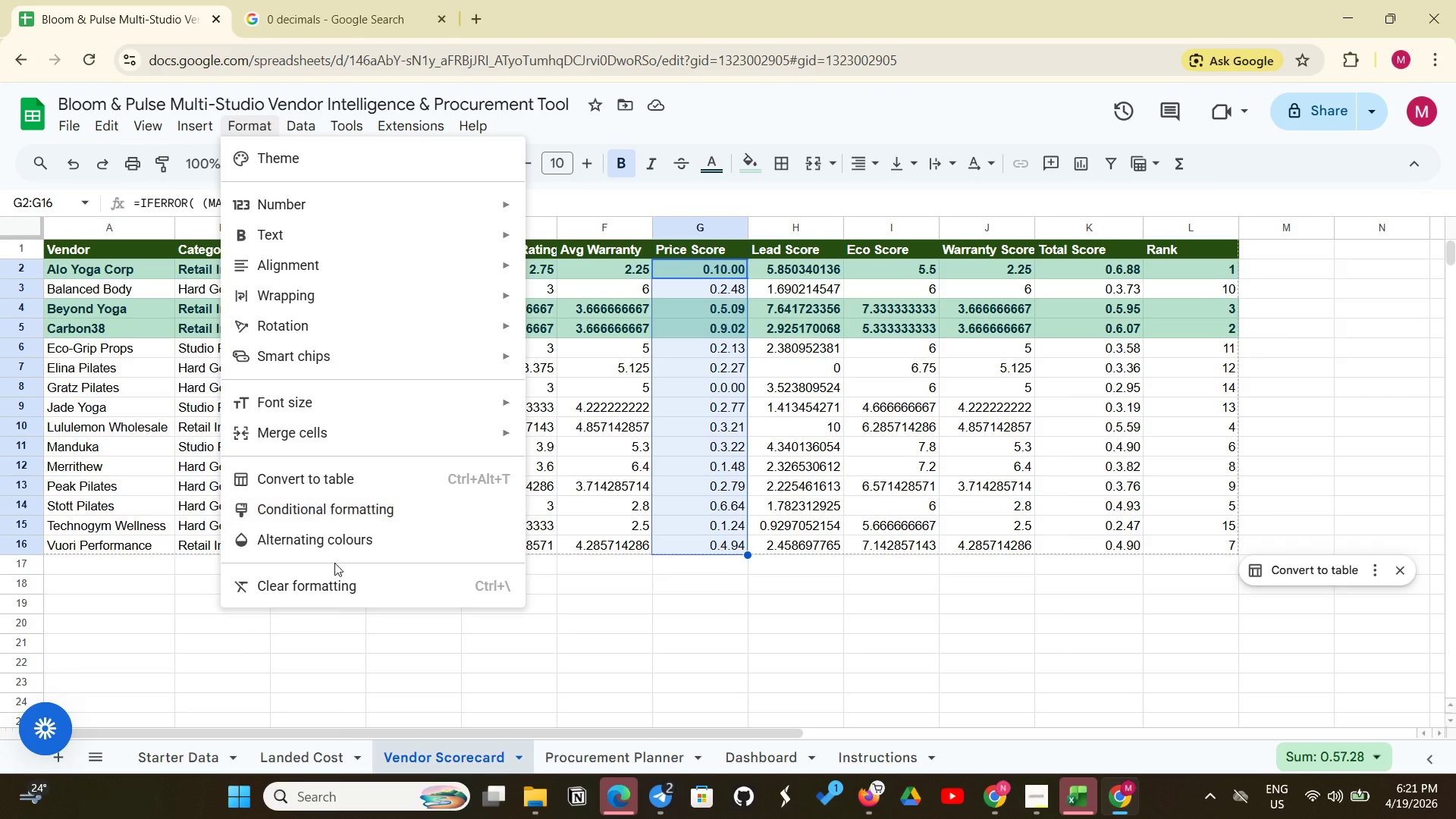 
left_click([295, 203])
 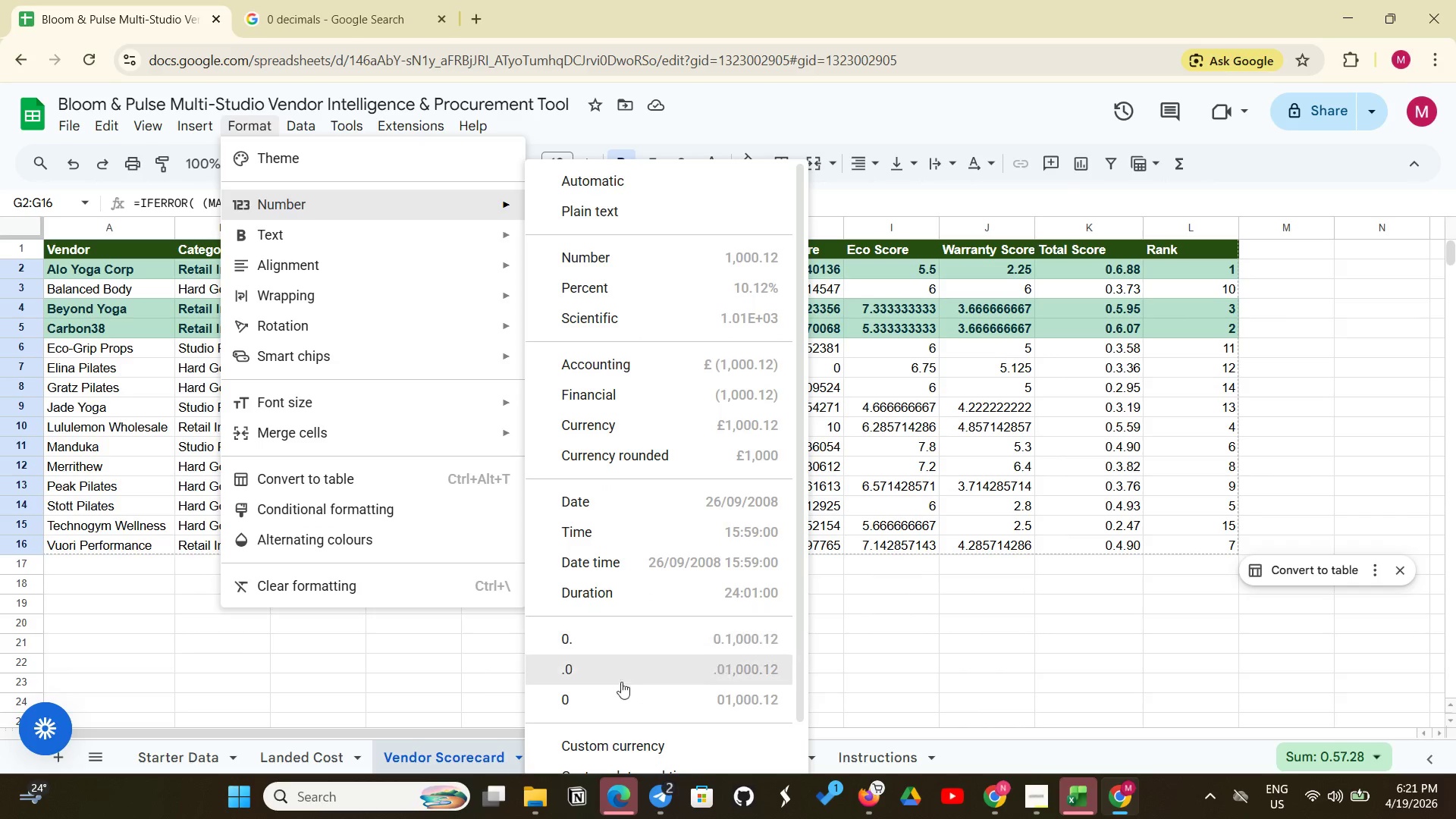 
left_click([600, 734])
 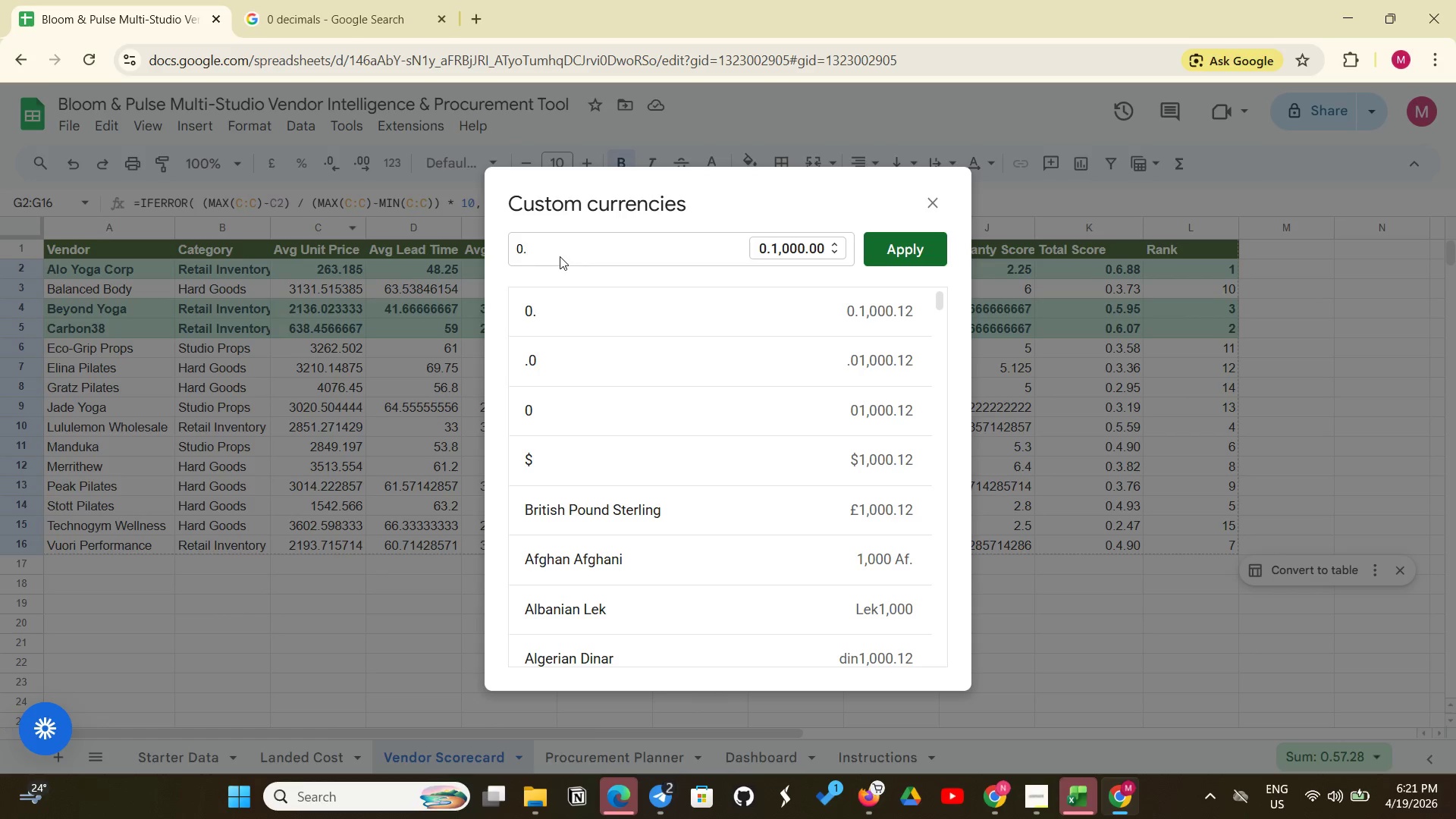 
double_click([559, 253])
 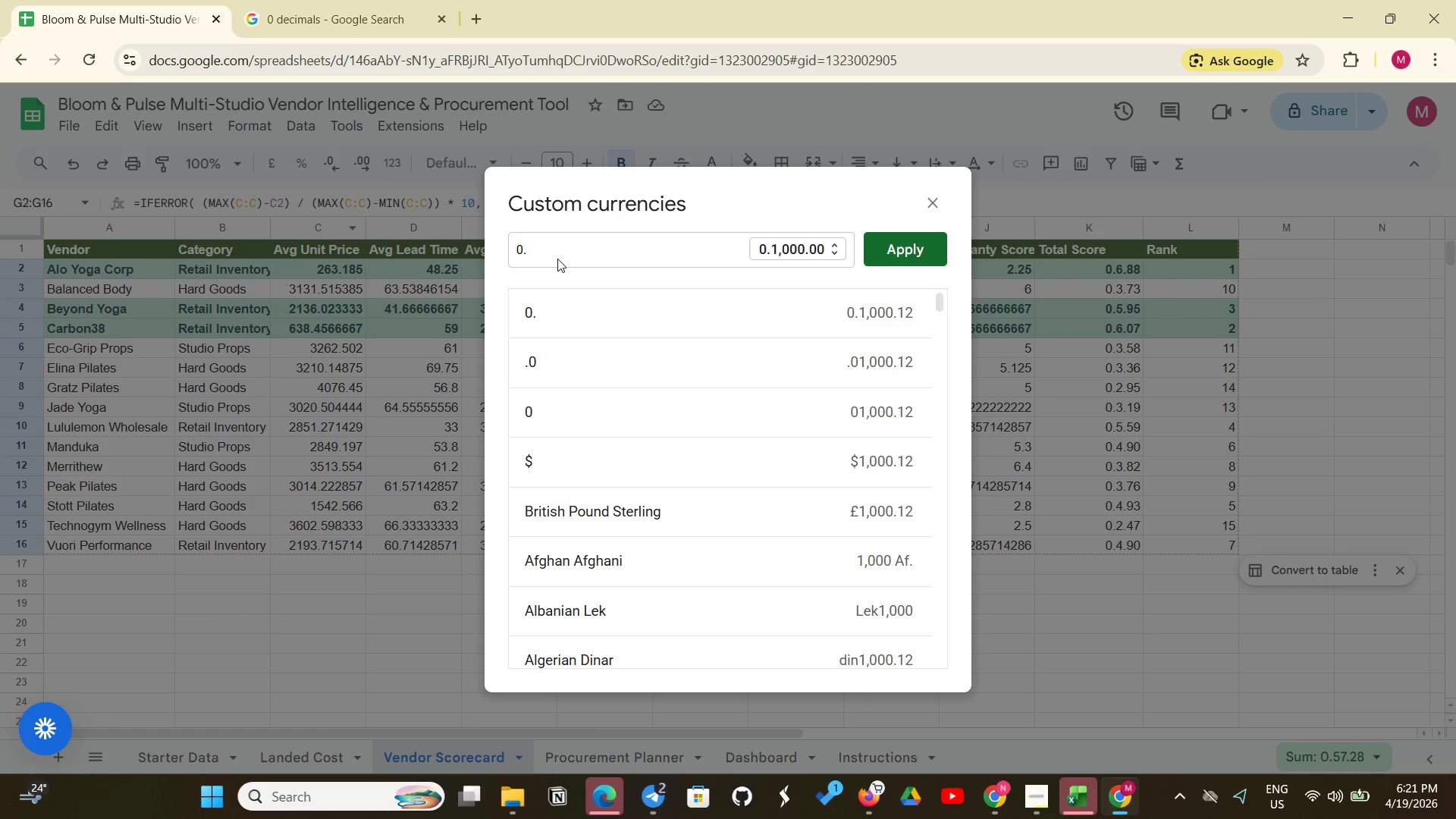 
key(Backspace)
 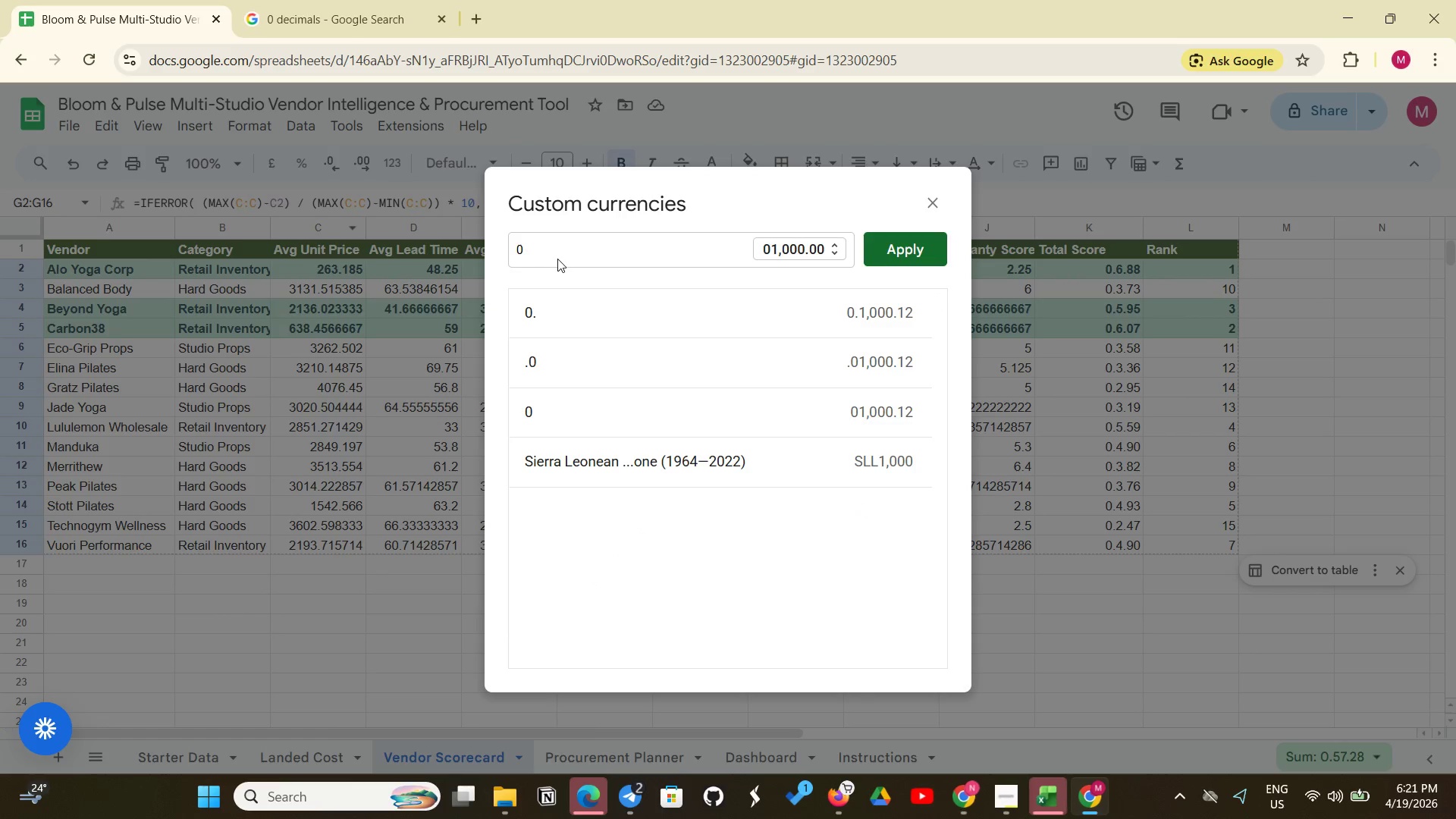 
key(Backspace)
 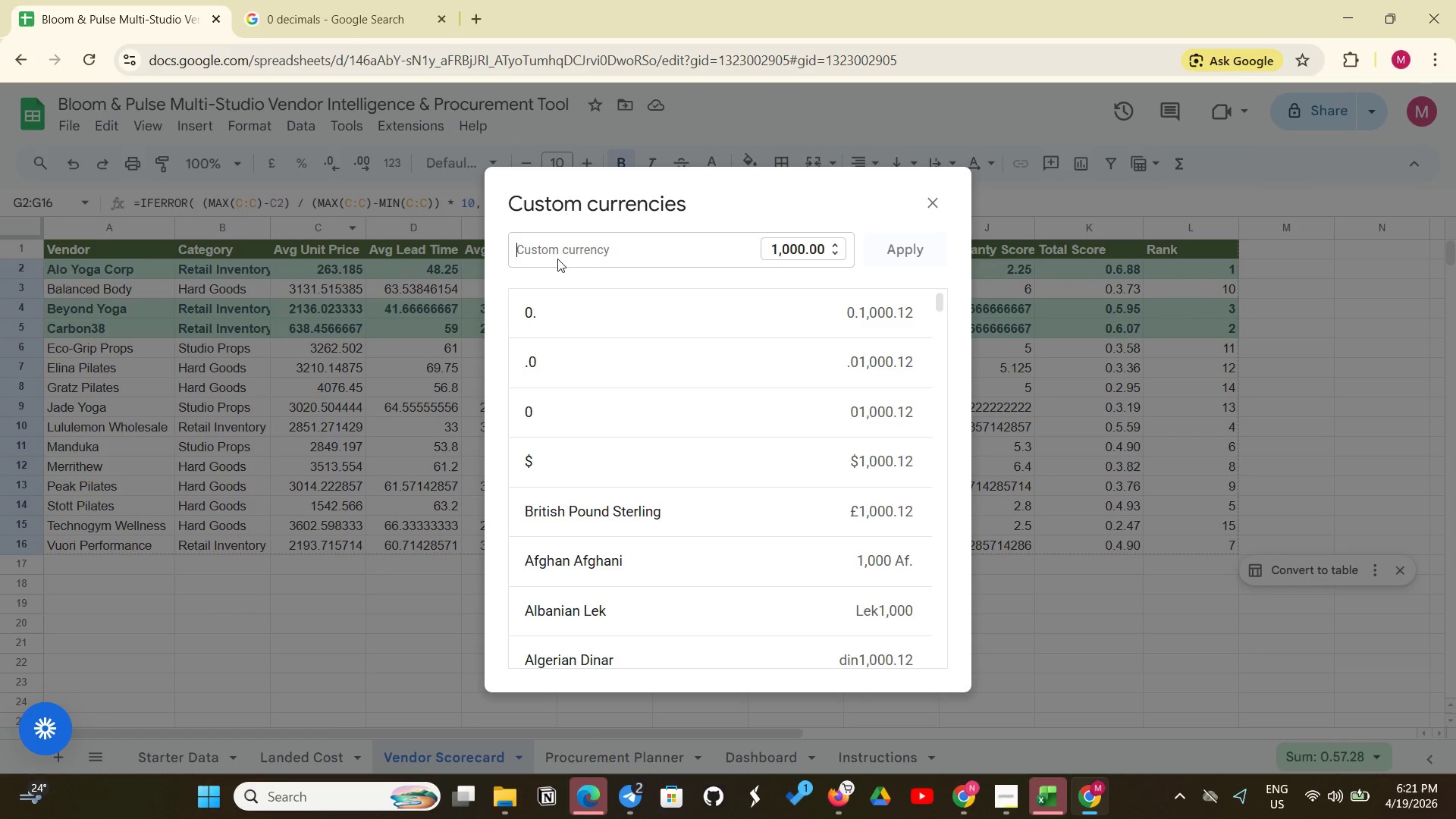 
key(0)
 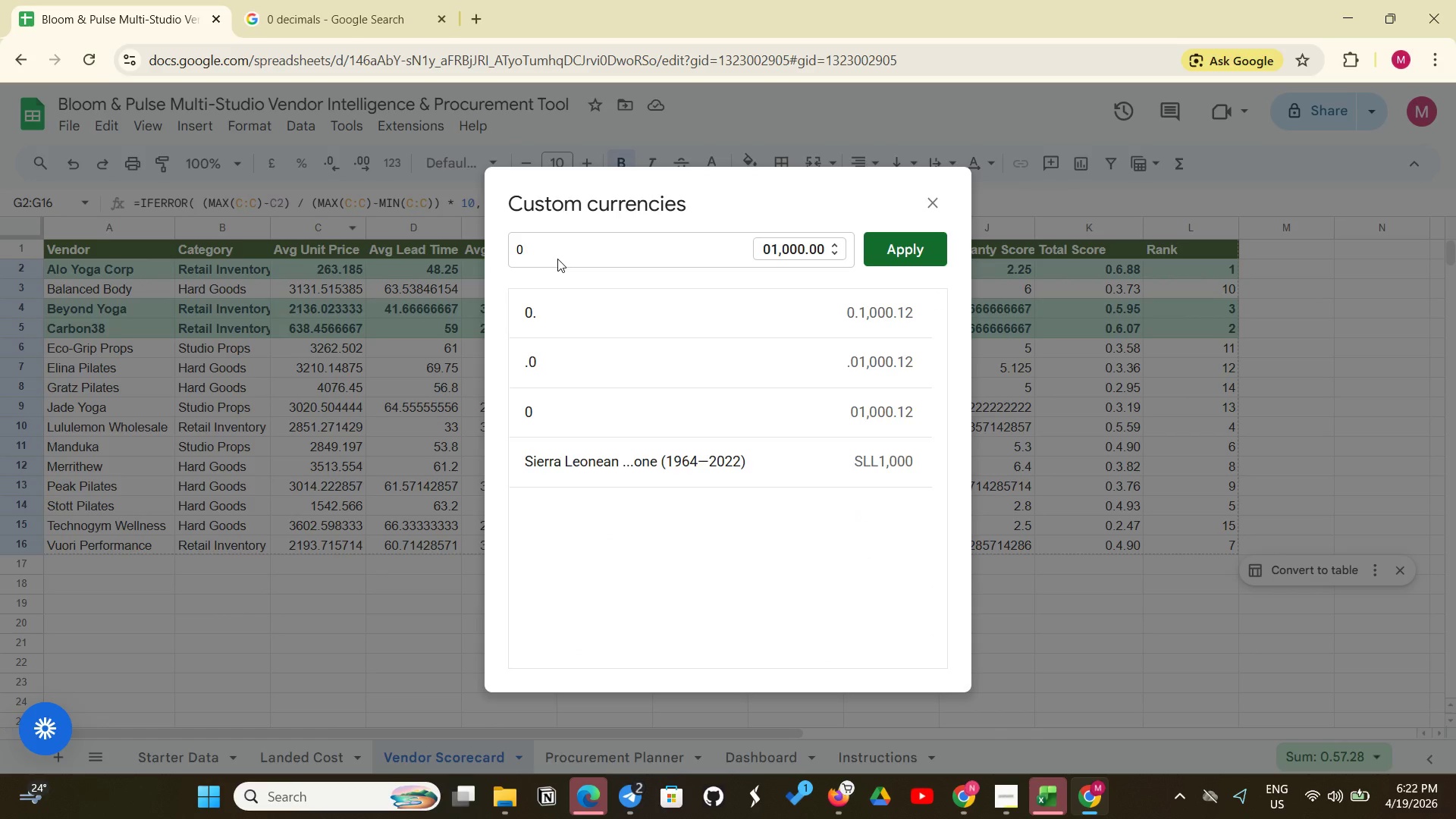 
key(Period)
 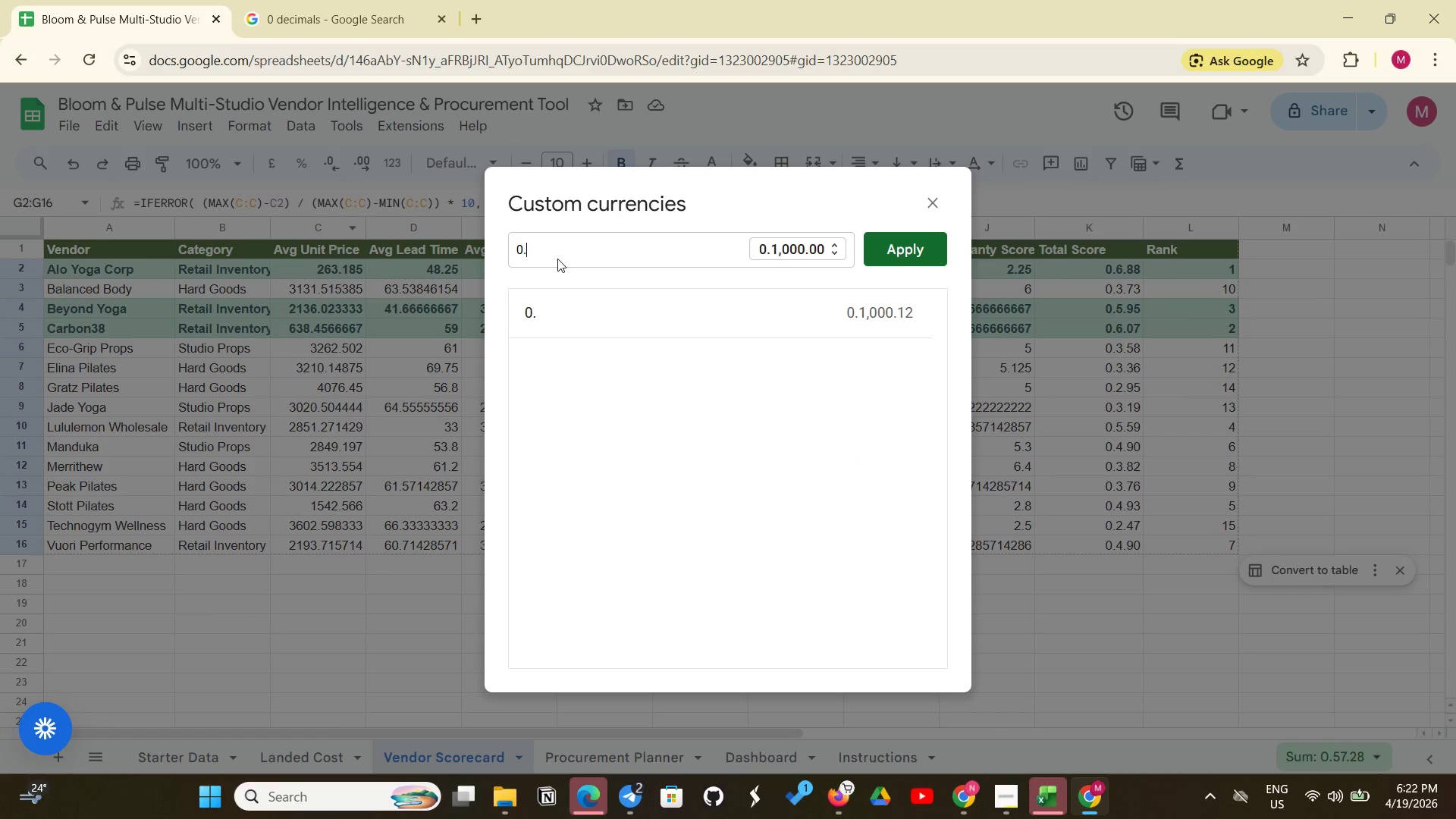 
key(0)
 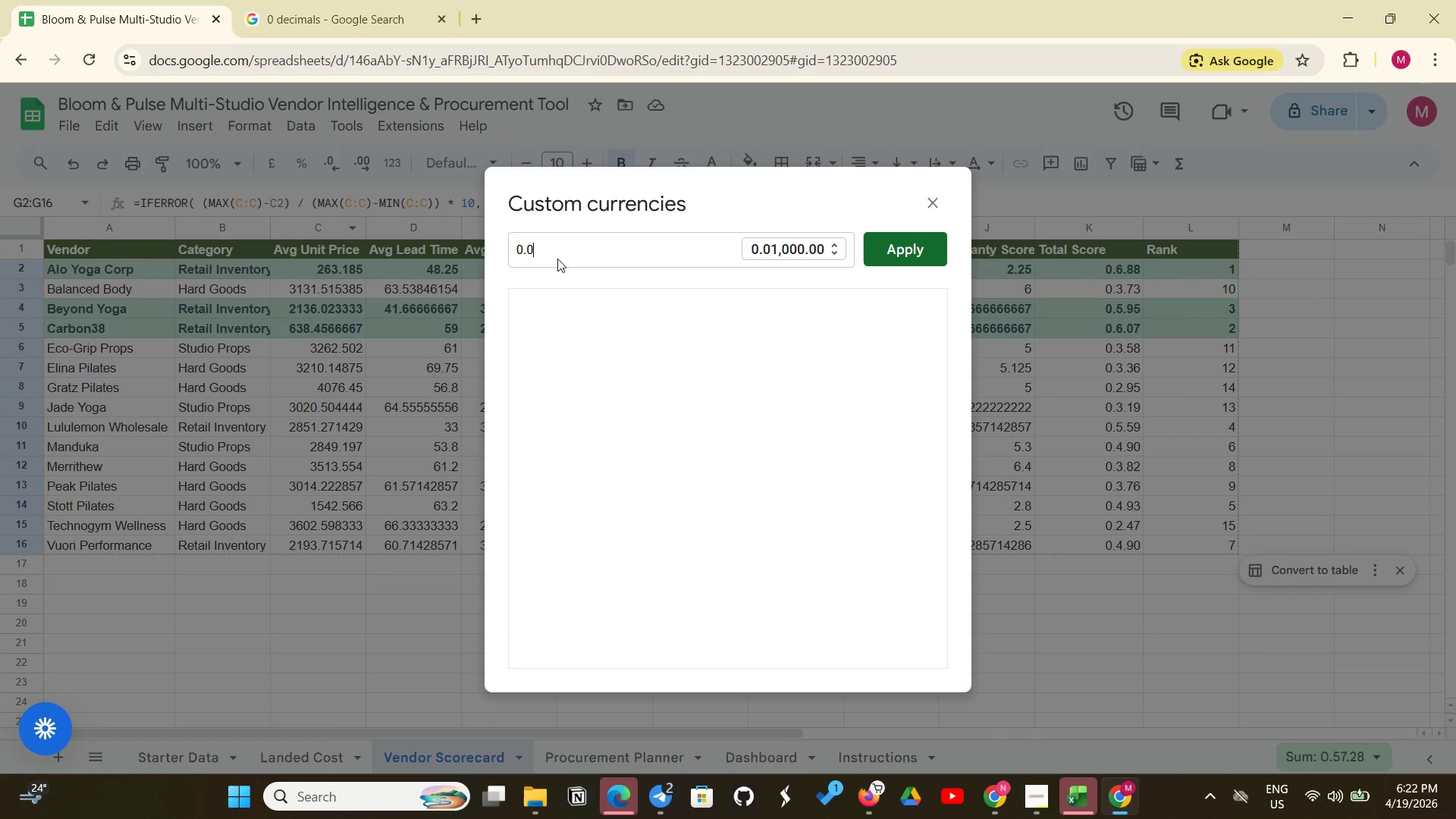 
left_click([908, 255])
 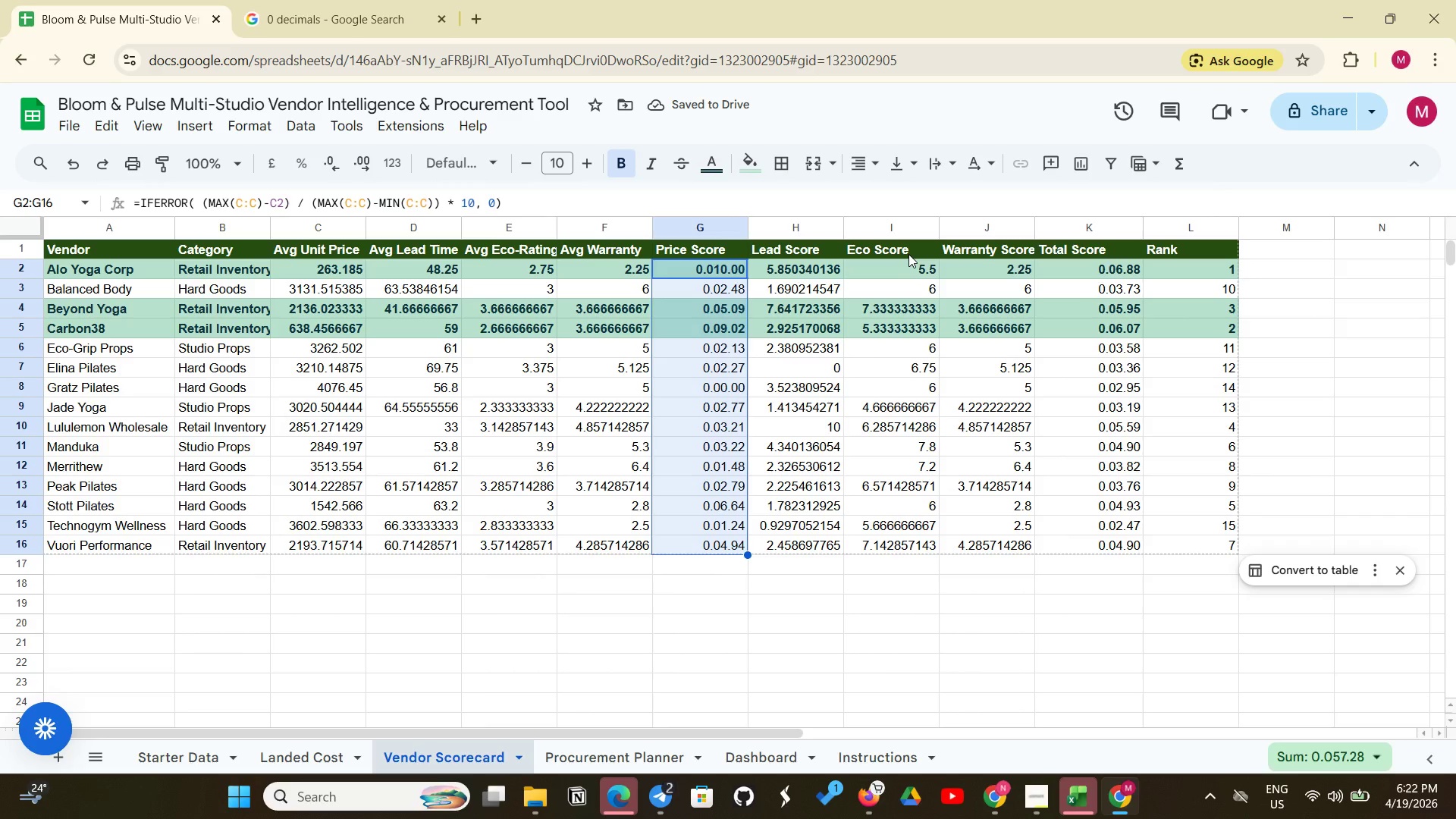 
wait(8.16)
 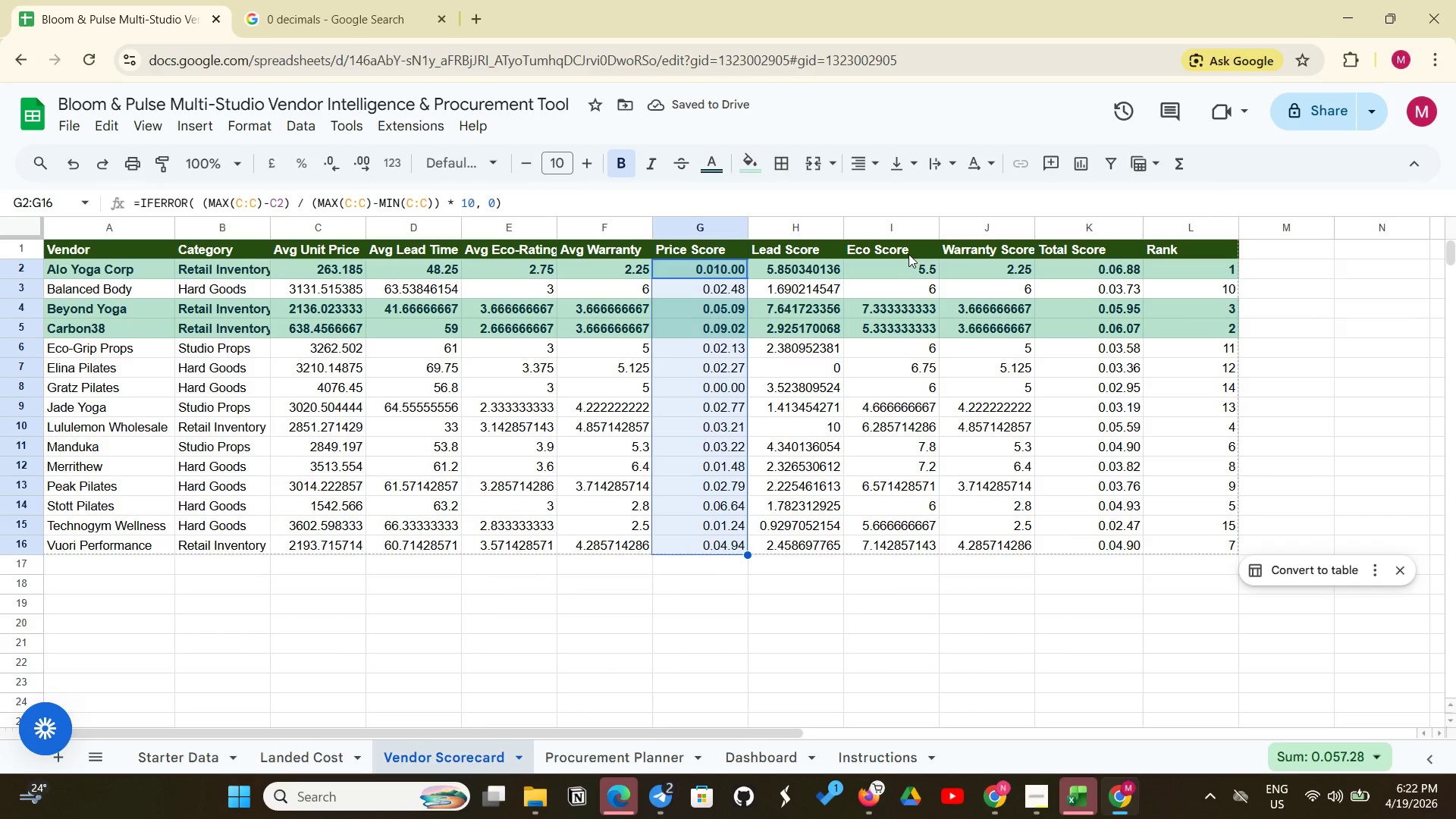 
left_click([244, 135])
 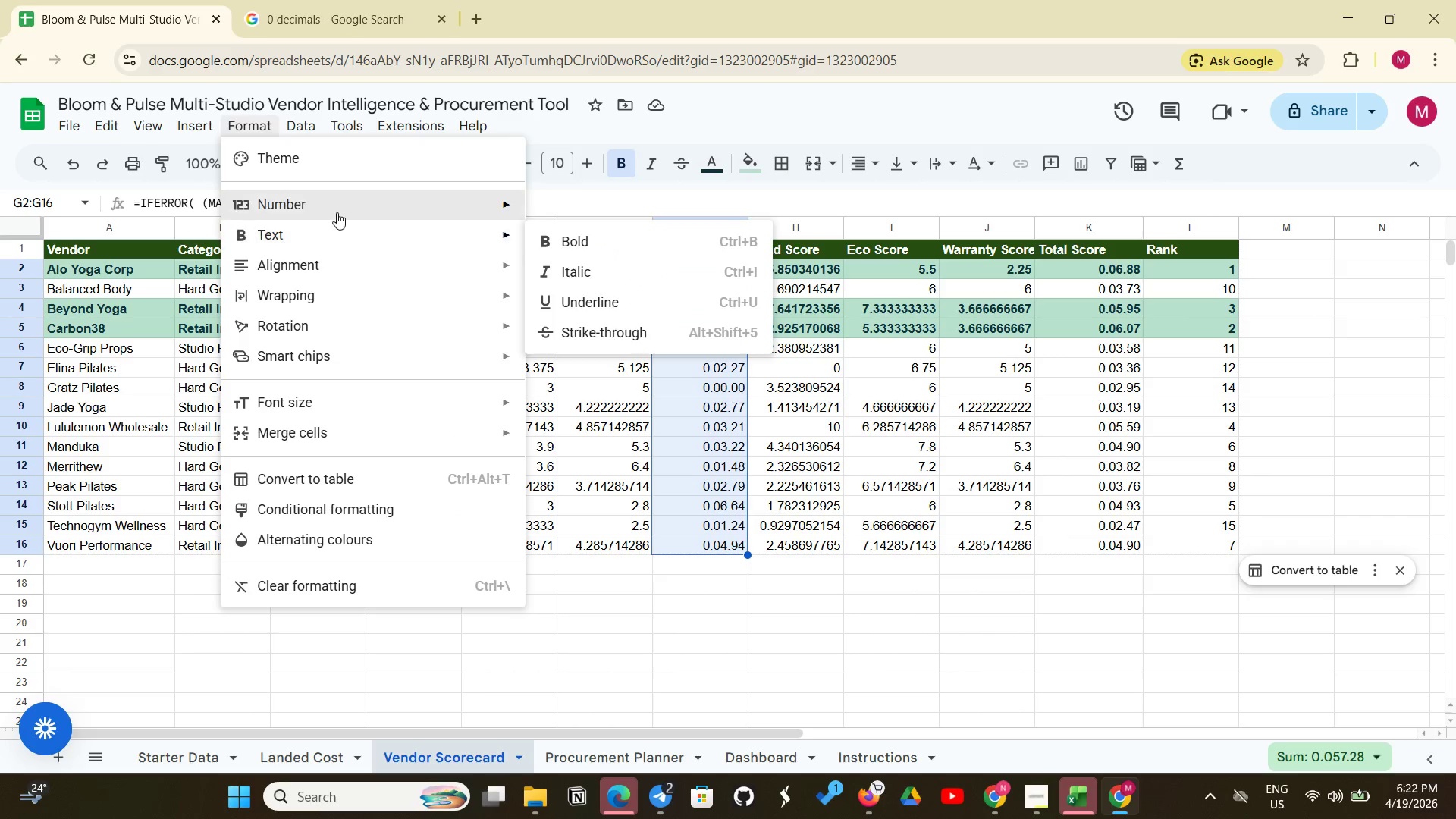 
left_click([352, 207])
 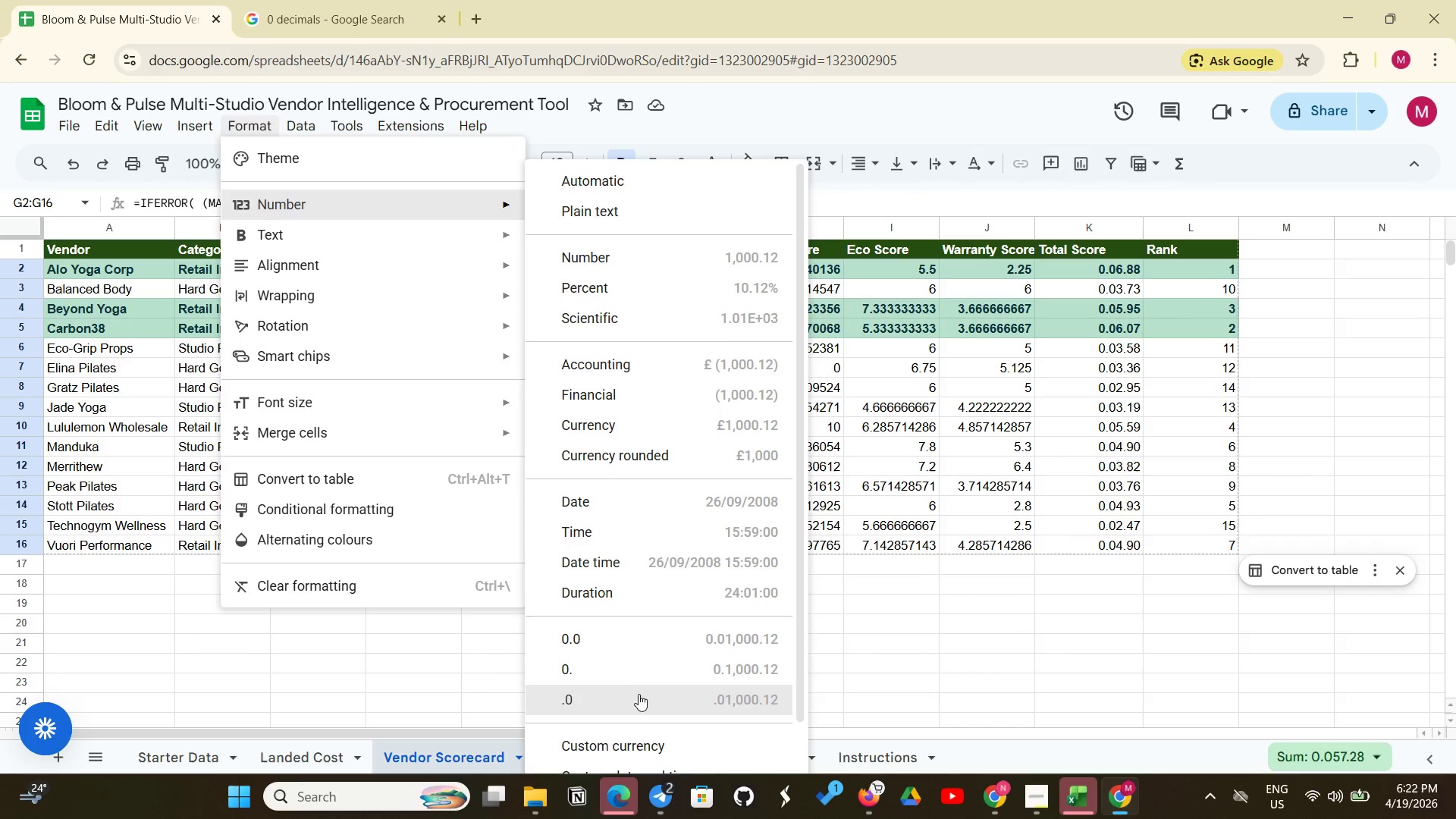 
scroll: coordinate [623, 686], scroll_direction: down, amount: 2.0
 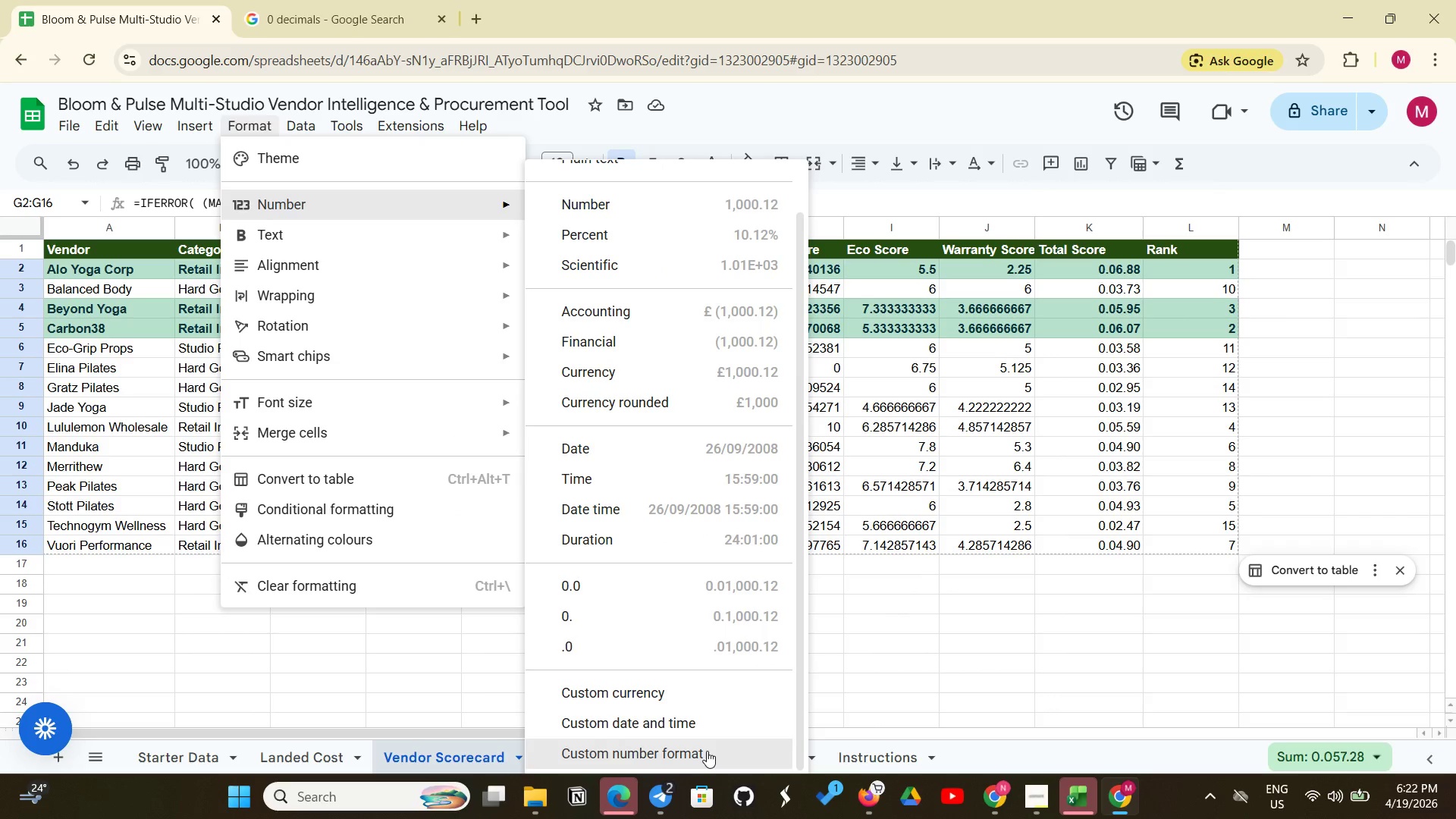 
left_click([707, 751])
 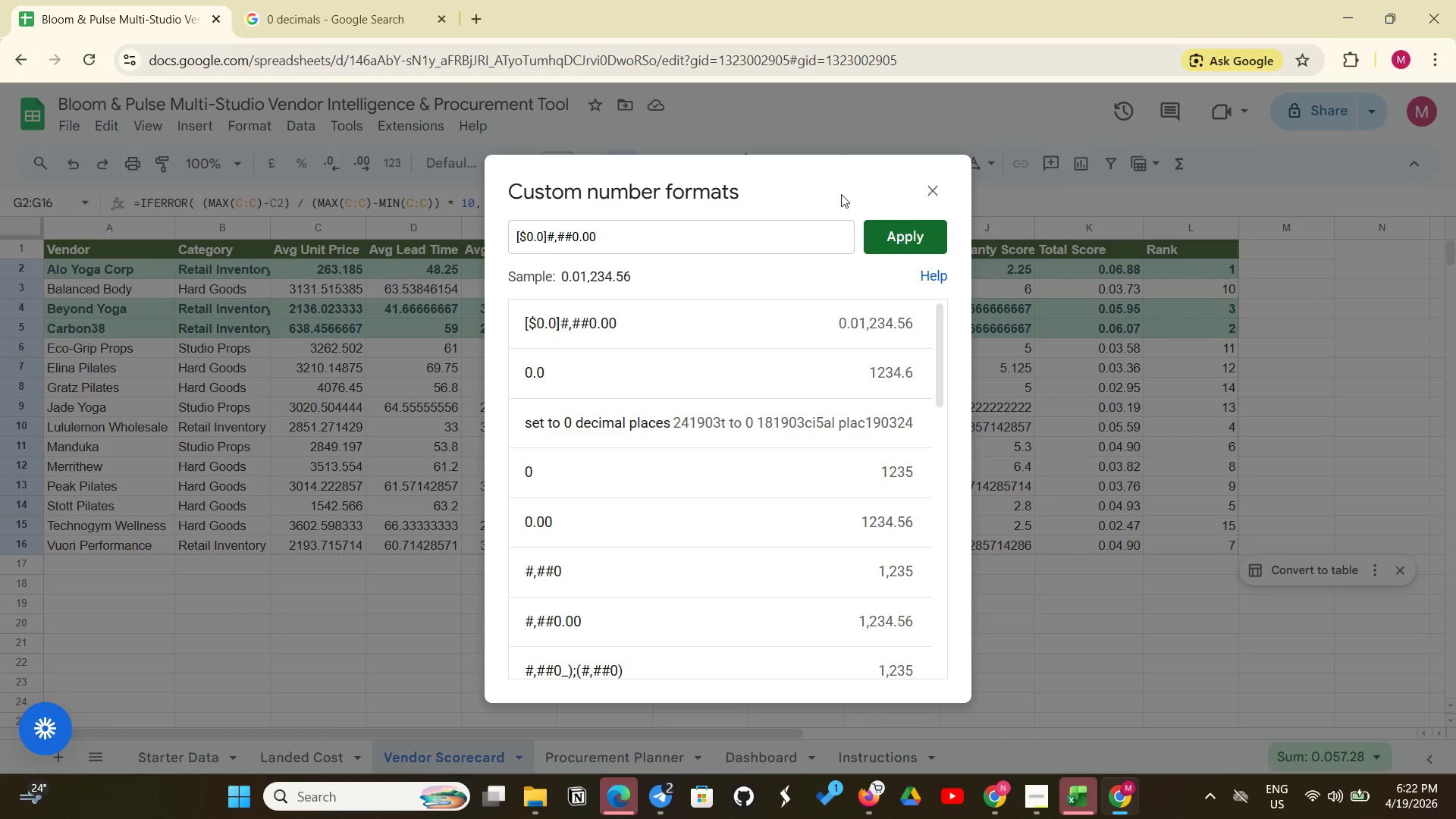 
left_click([926, 186])
 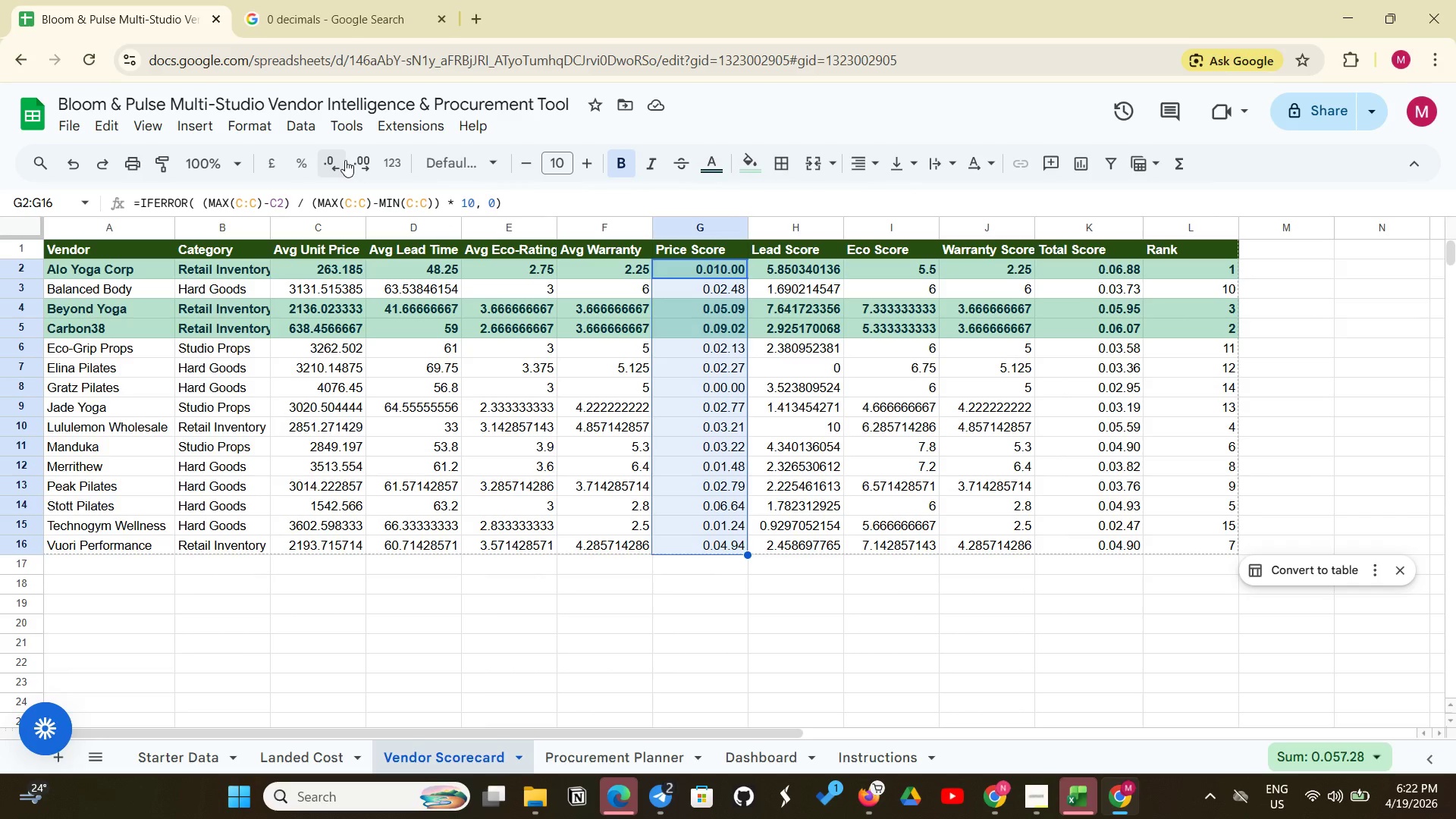 
mouse_move([328, 160])
 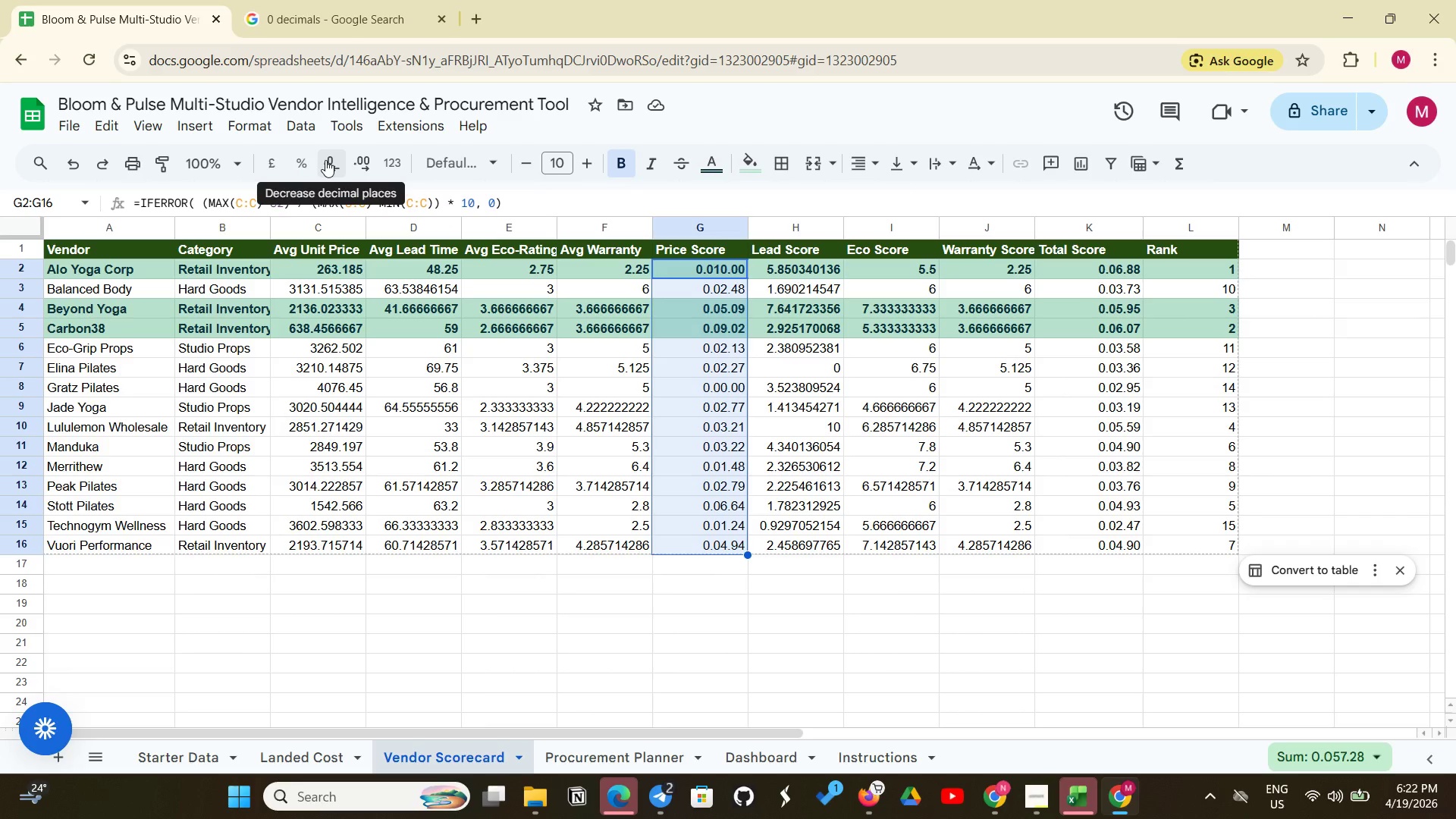 
left_click([325, 160])
 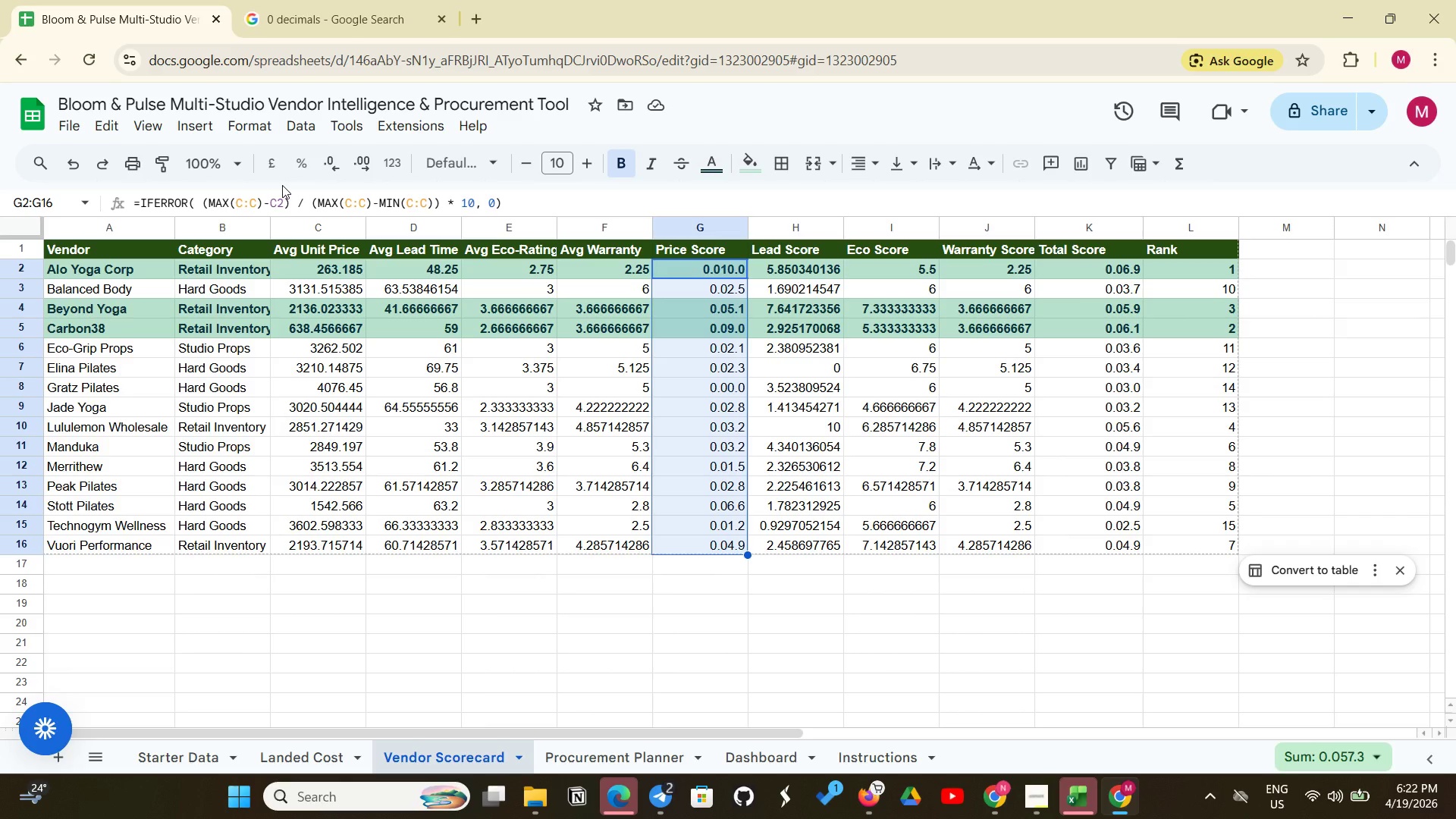 
wait(11.44)
 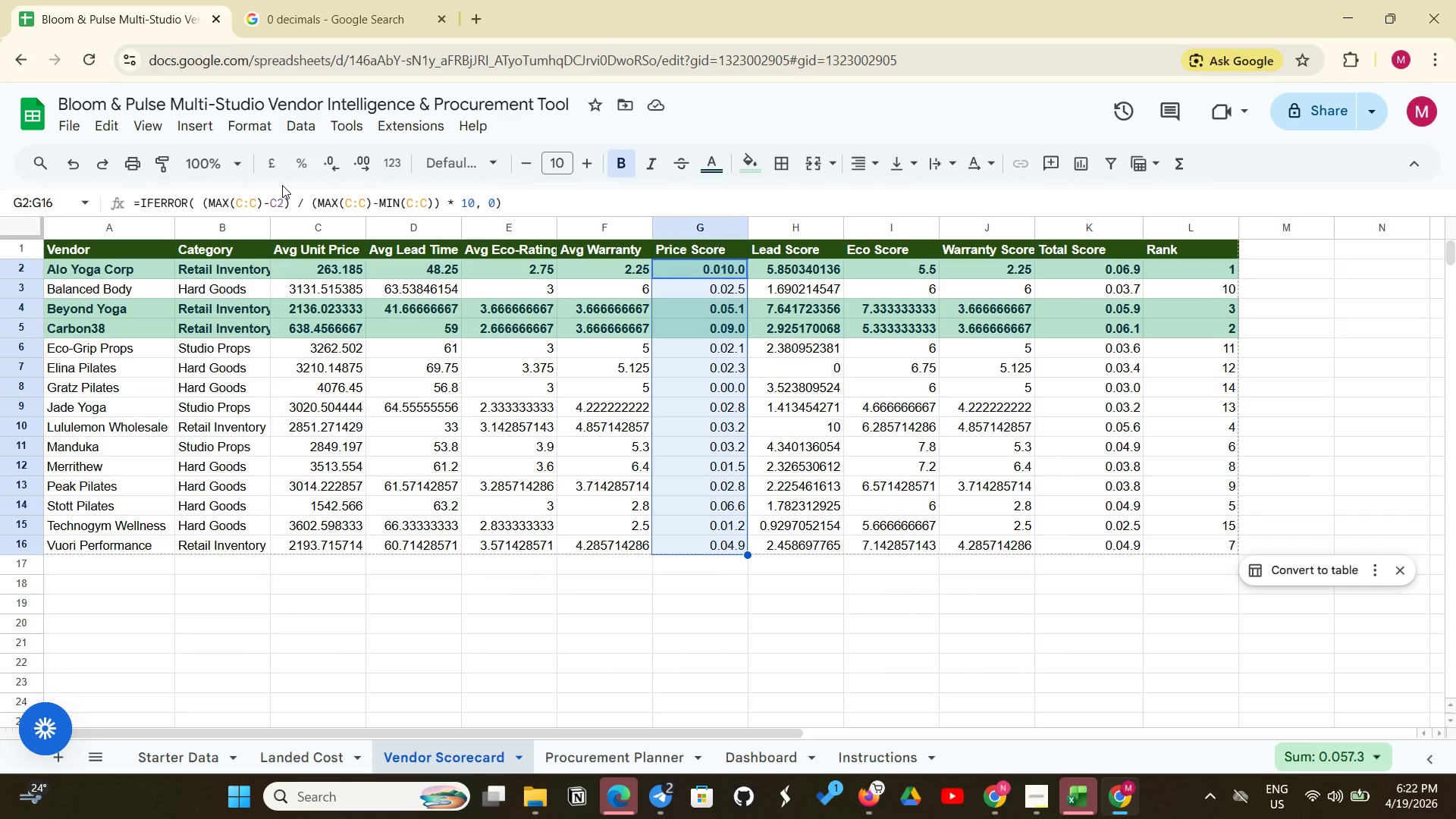 
left_click_drag(start_coordinate=[704, 272], to_coordinate=[708, 538])
 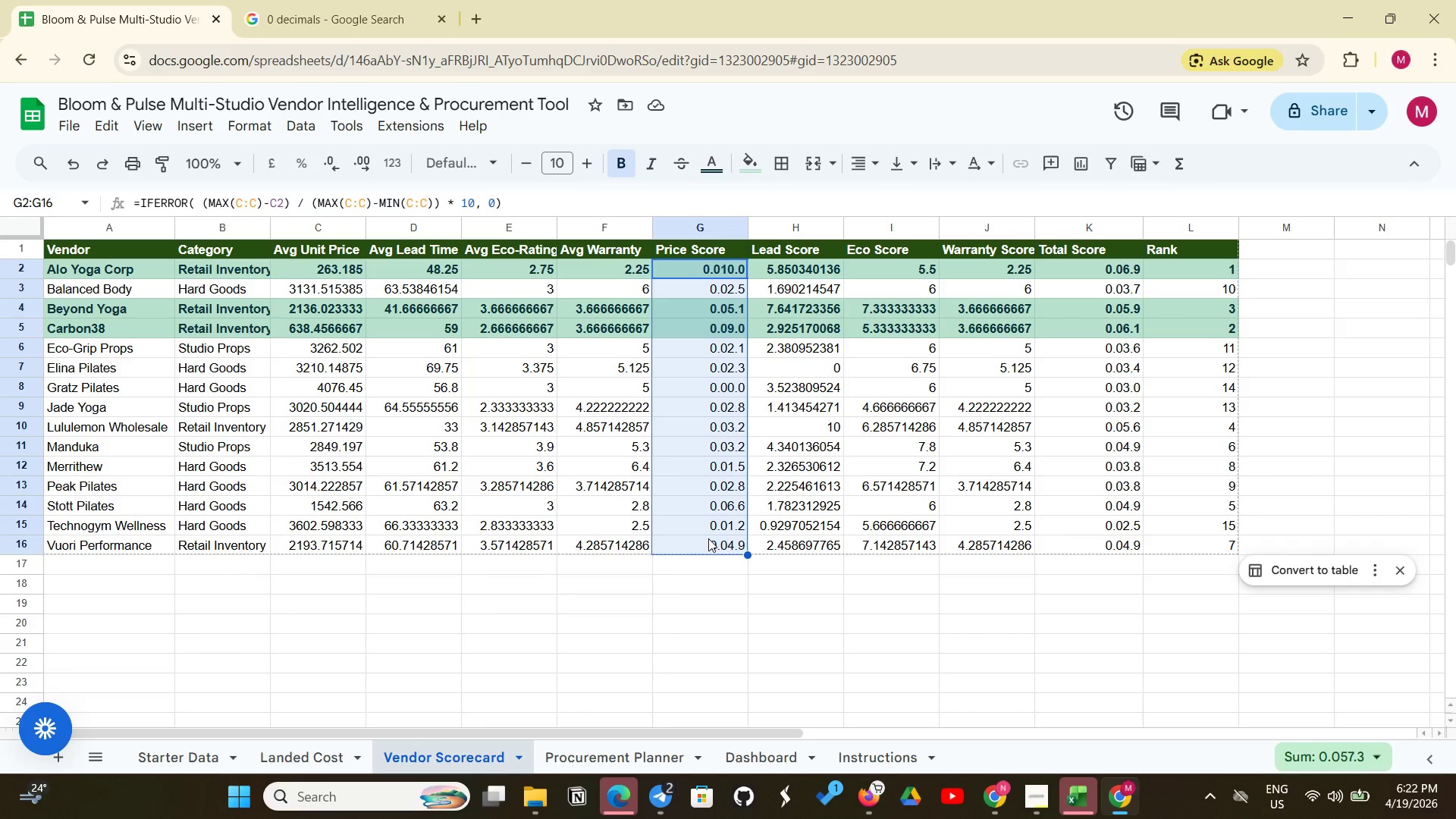 
key(Backspace)
 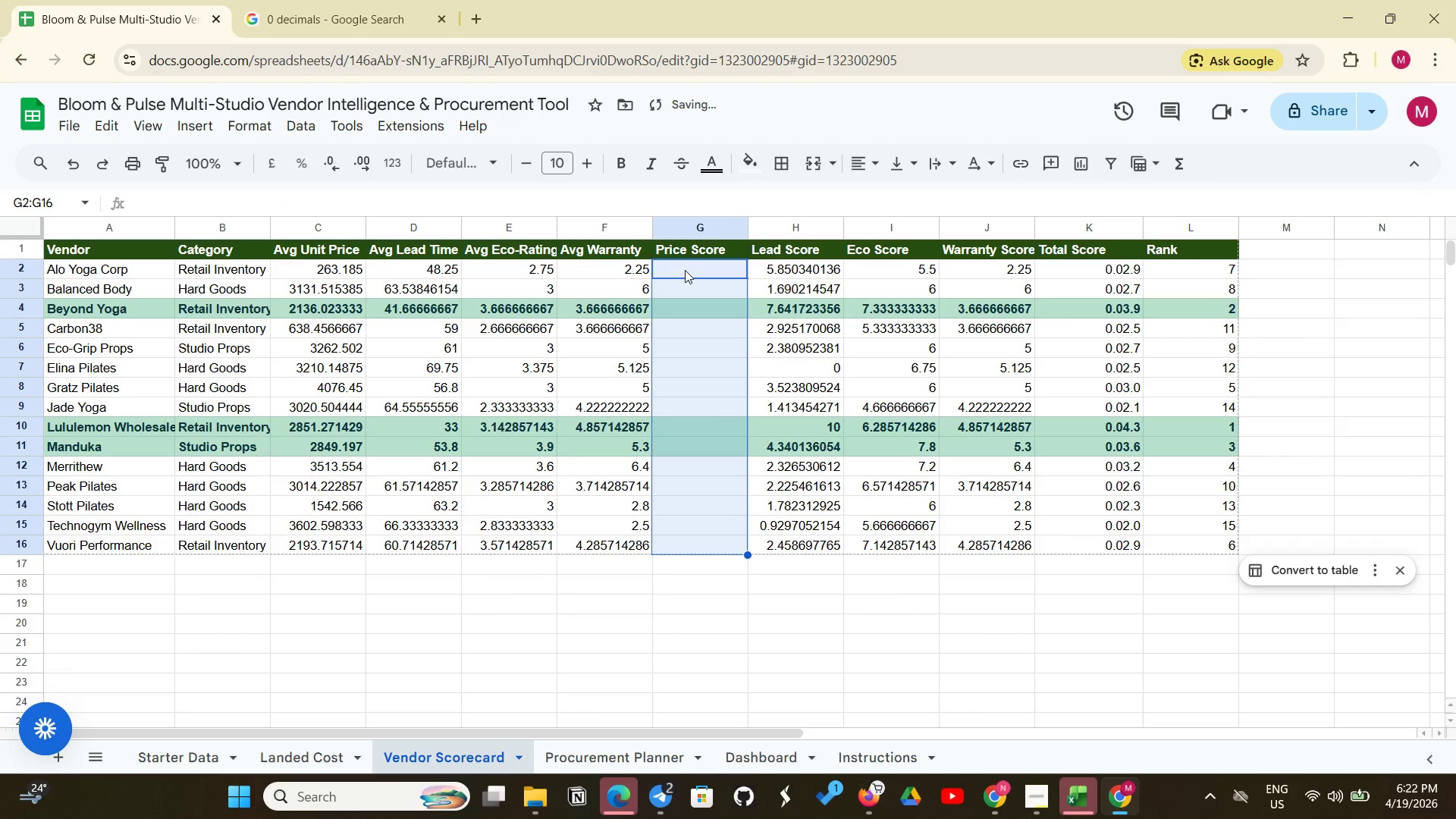 
left_click([692, 270])
 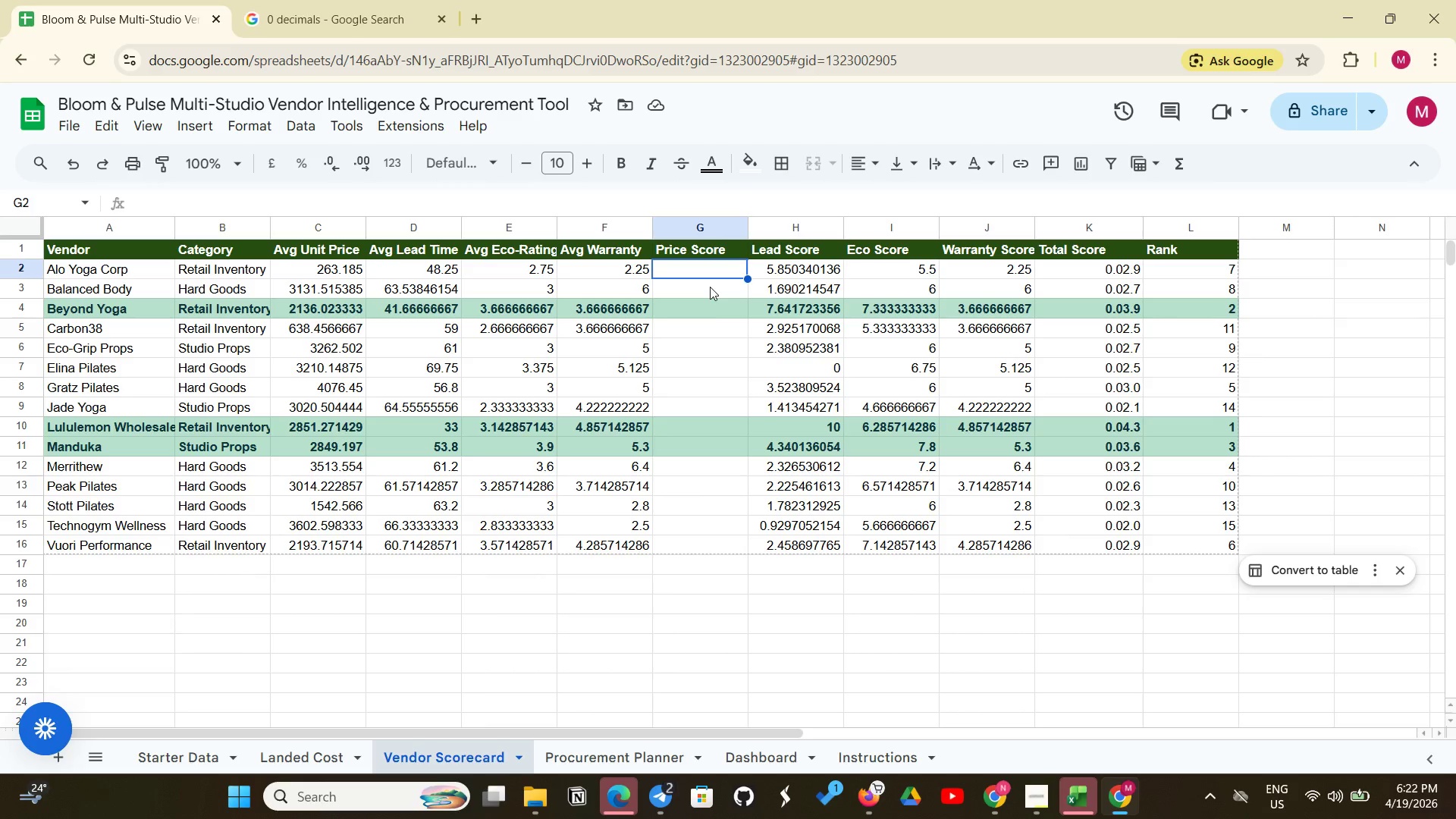 
wait(17.61)
 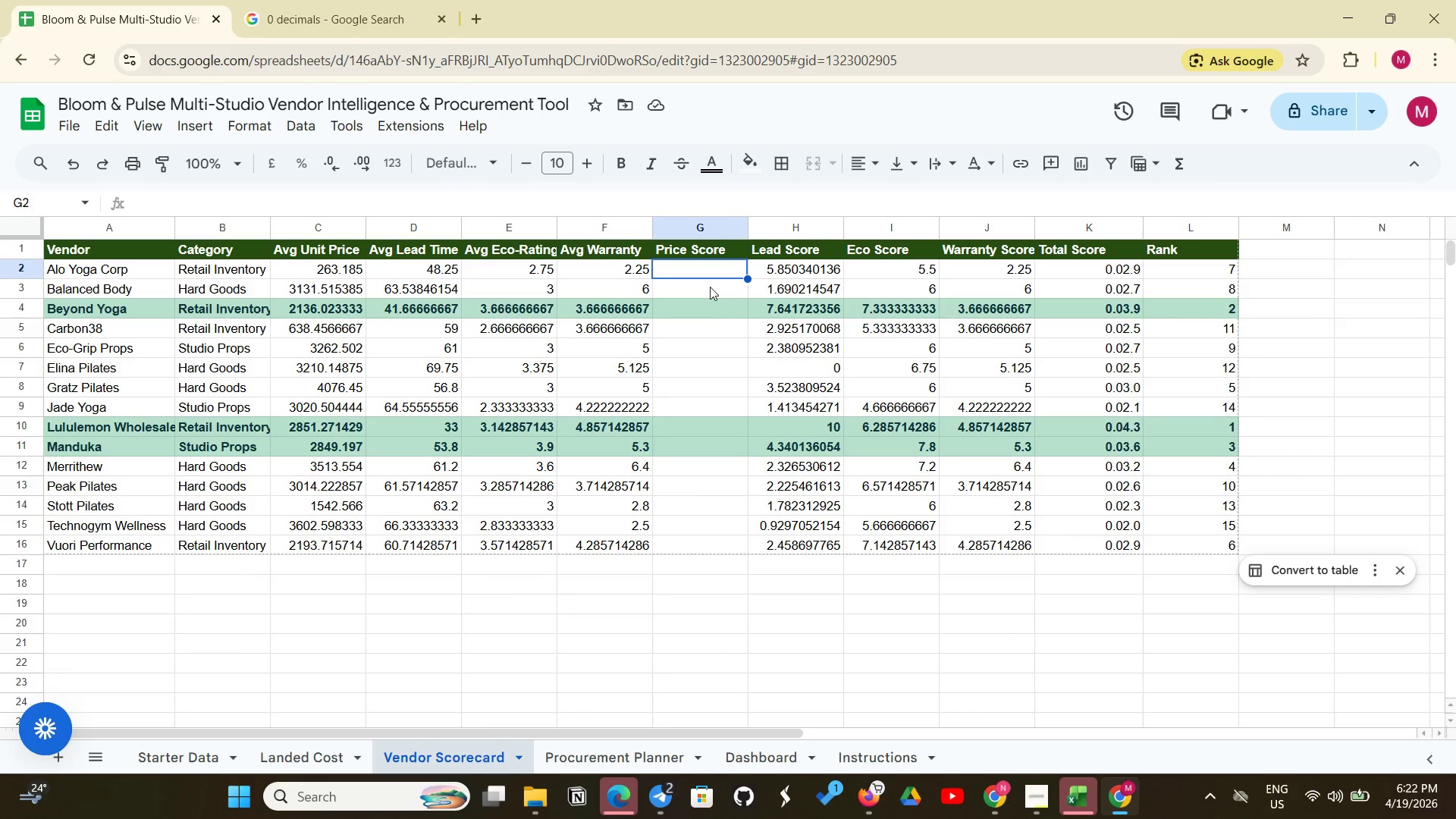 
type(=IFERRI)
key(Backspace)
type(OR( (MA(C:C)-C2))
 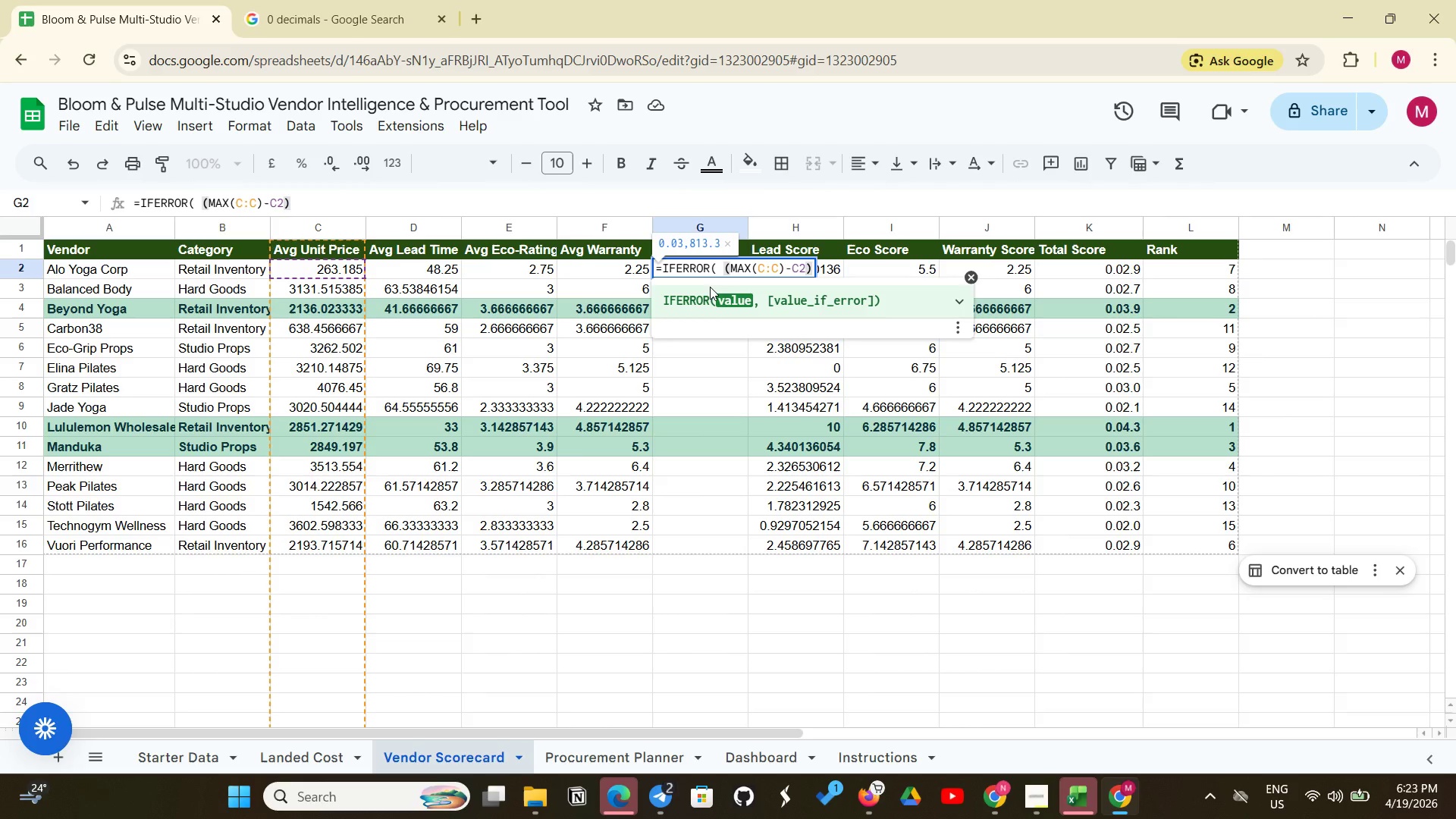 
wait(5.77)
 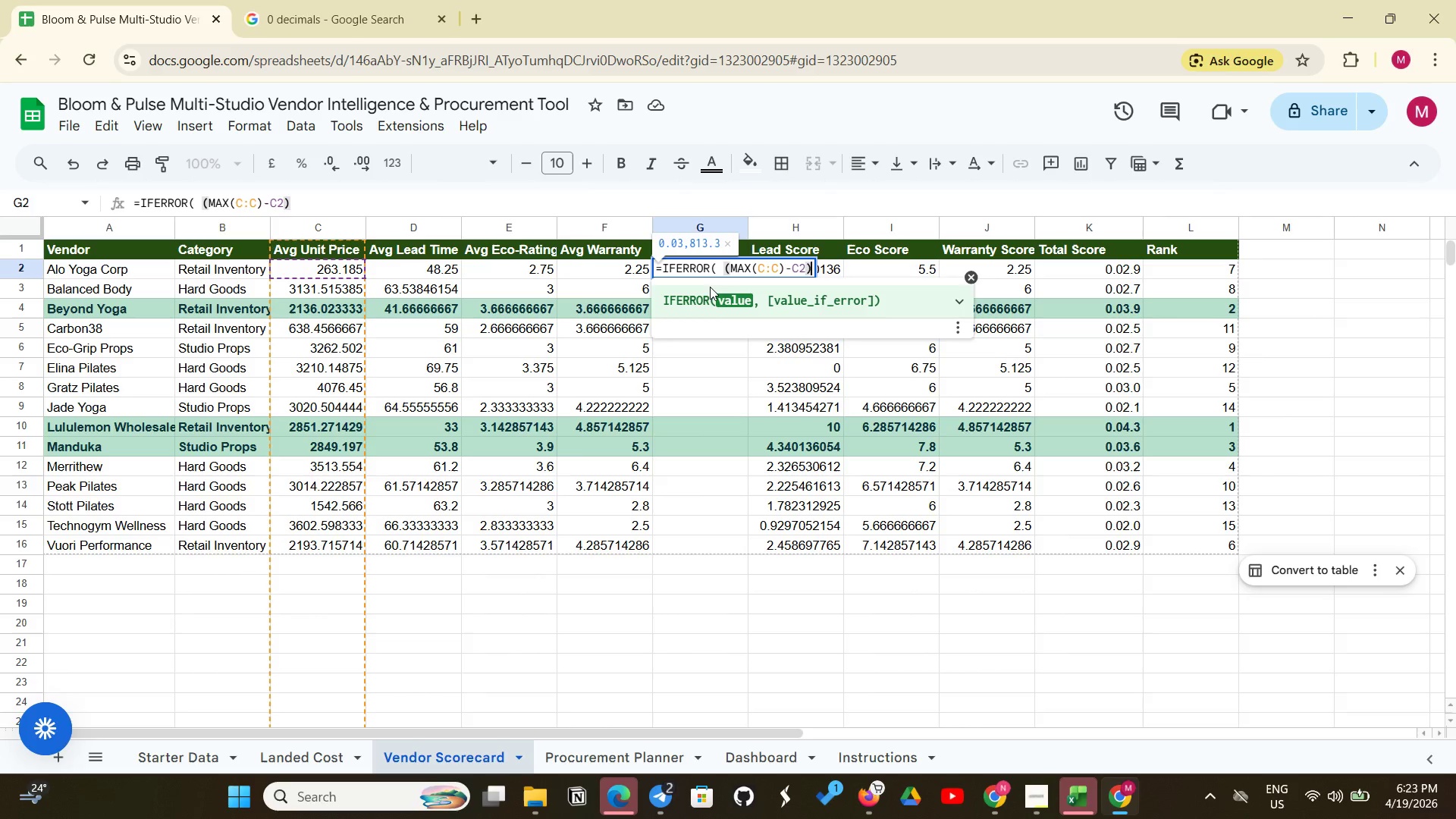 
type( / (MAX(C:C)
 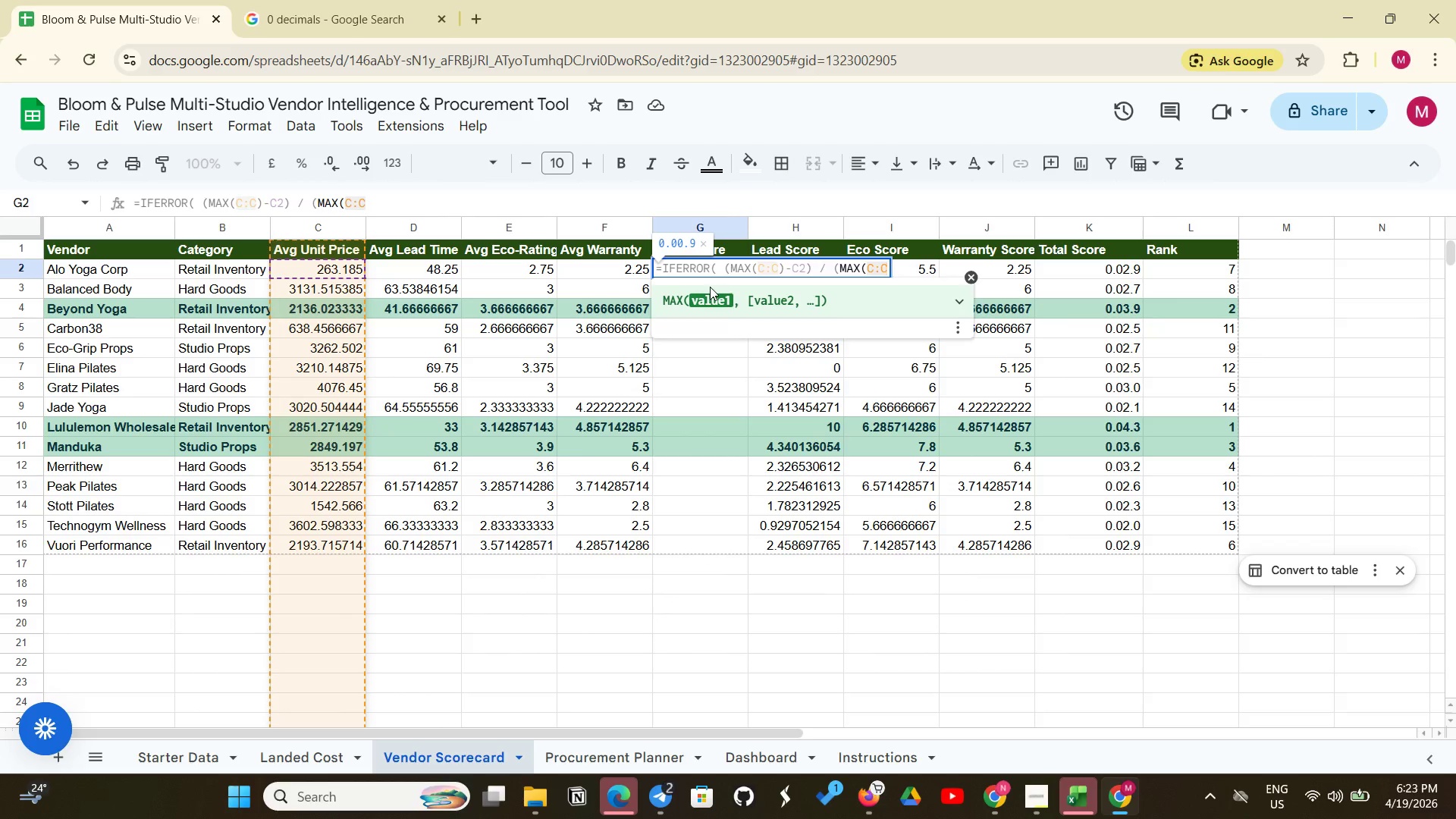 
type()-C2)
 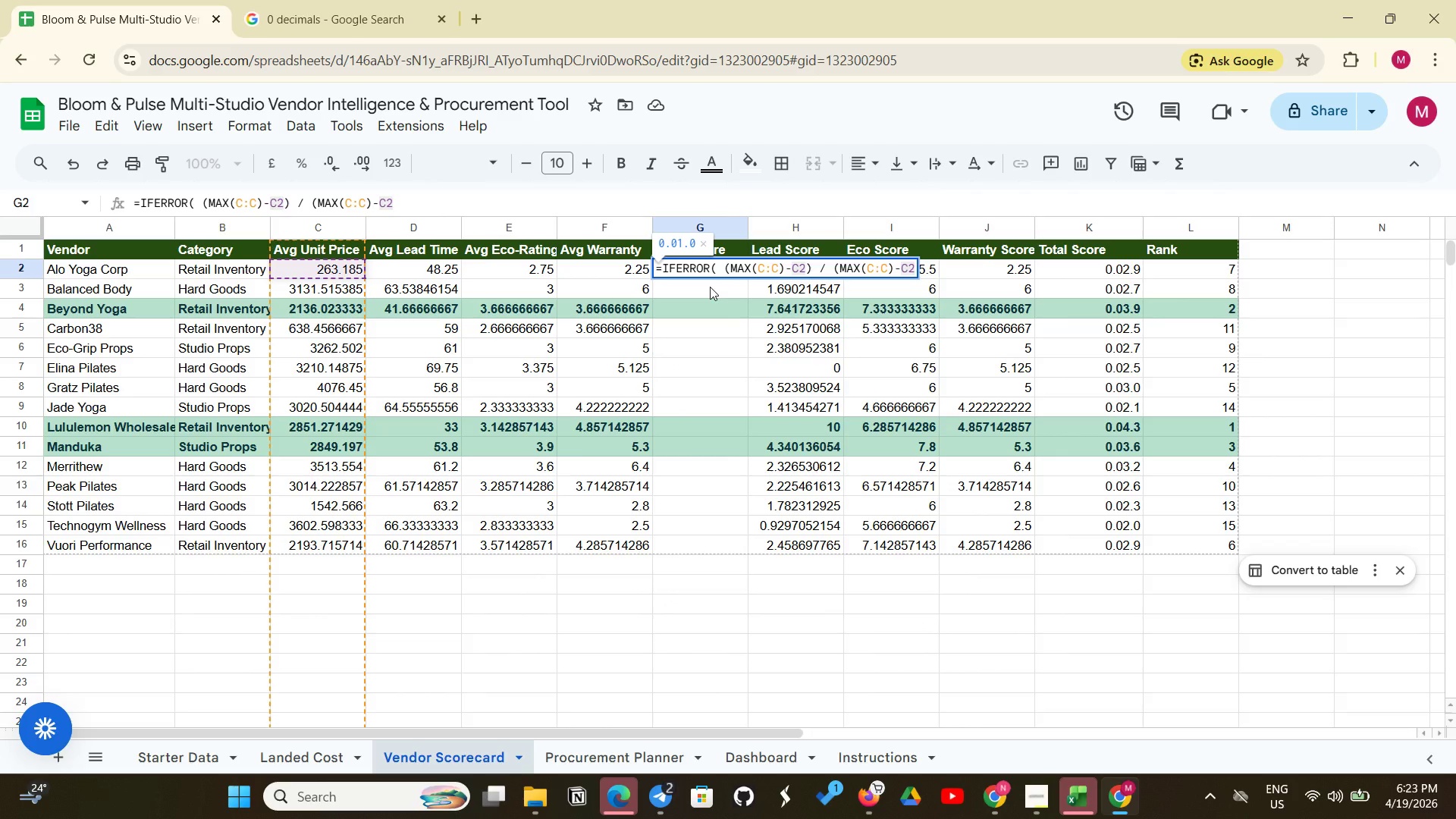 
wait(5.69)
 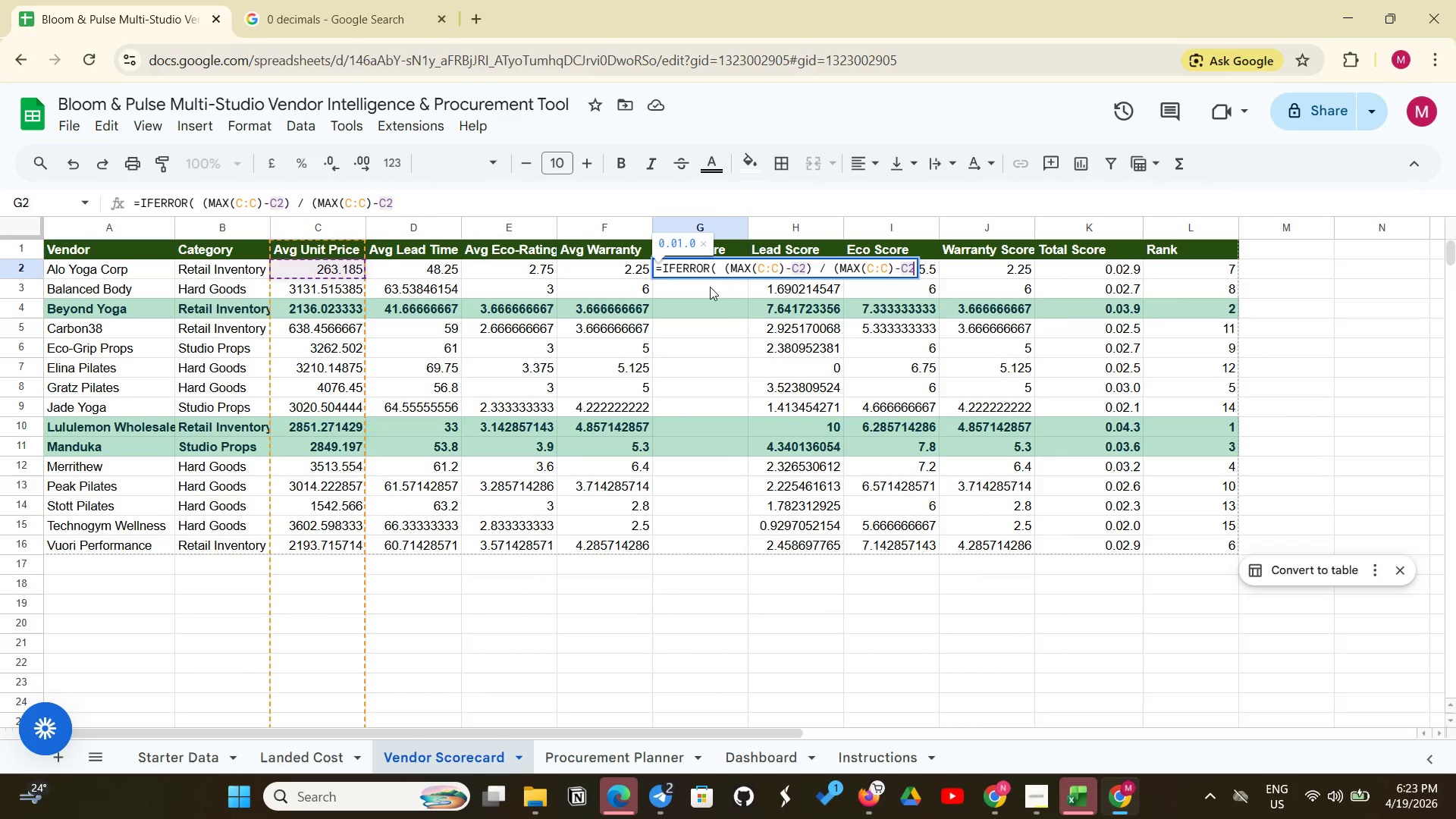 
type() / (MAX(C:C)-MIN(C:C)
 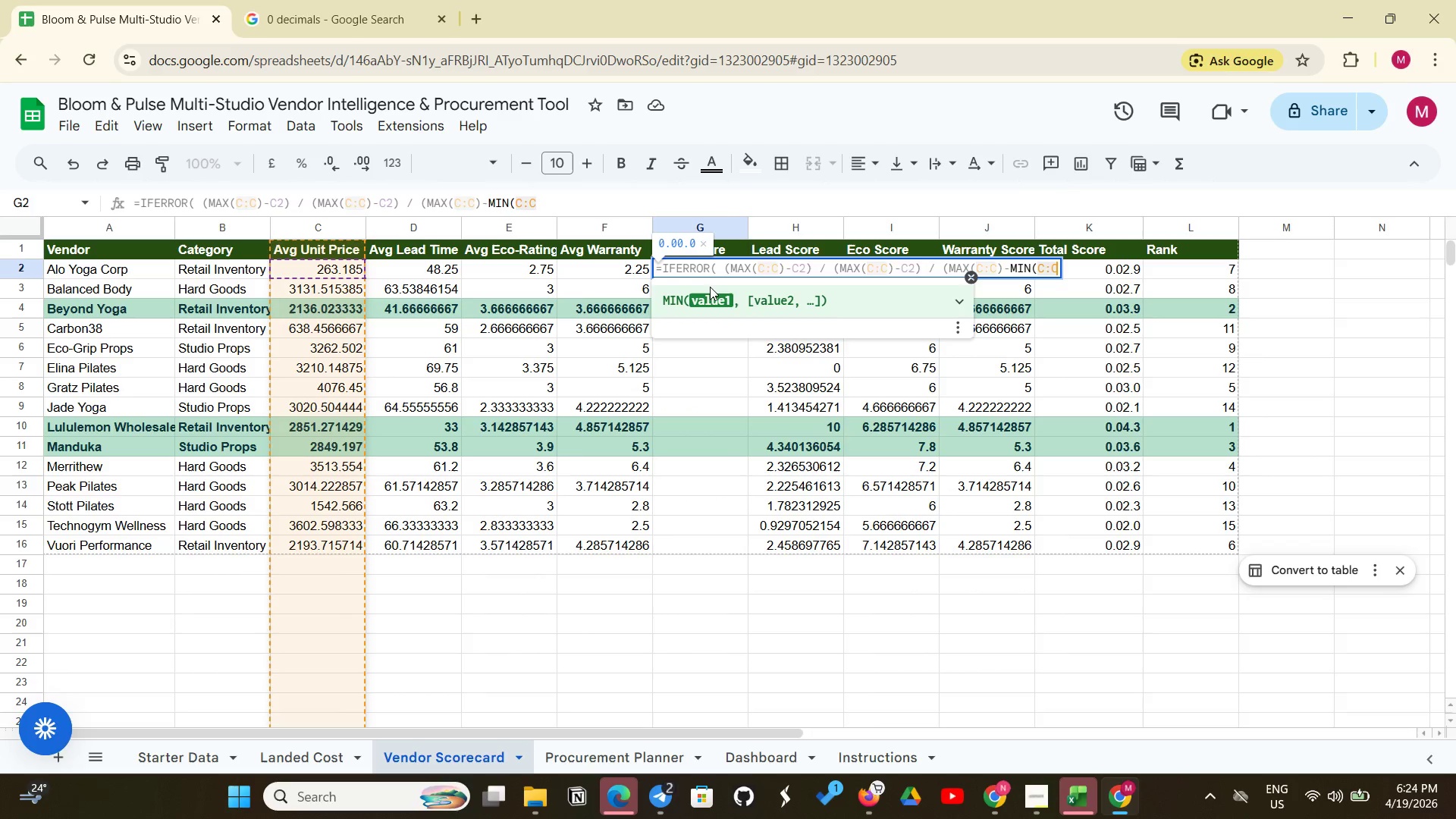 
wait(5.77)
 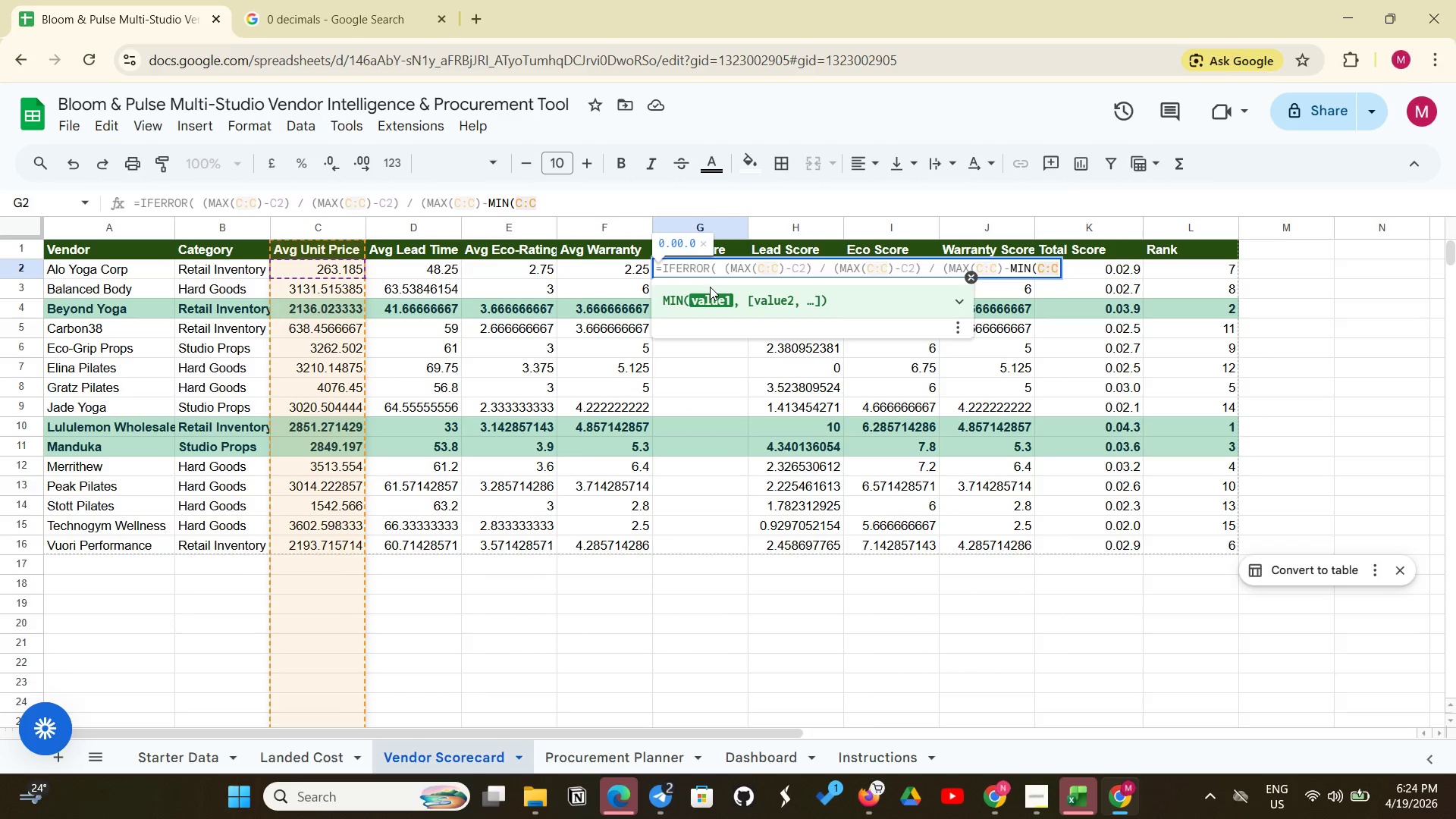 
type()) * 0, 0))
 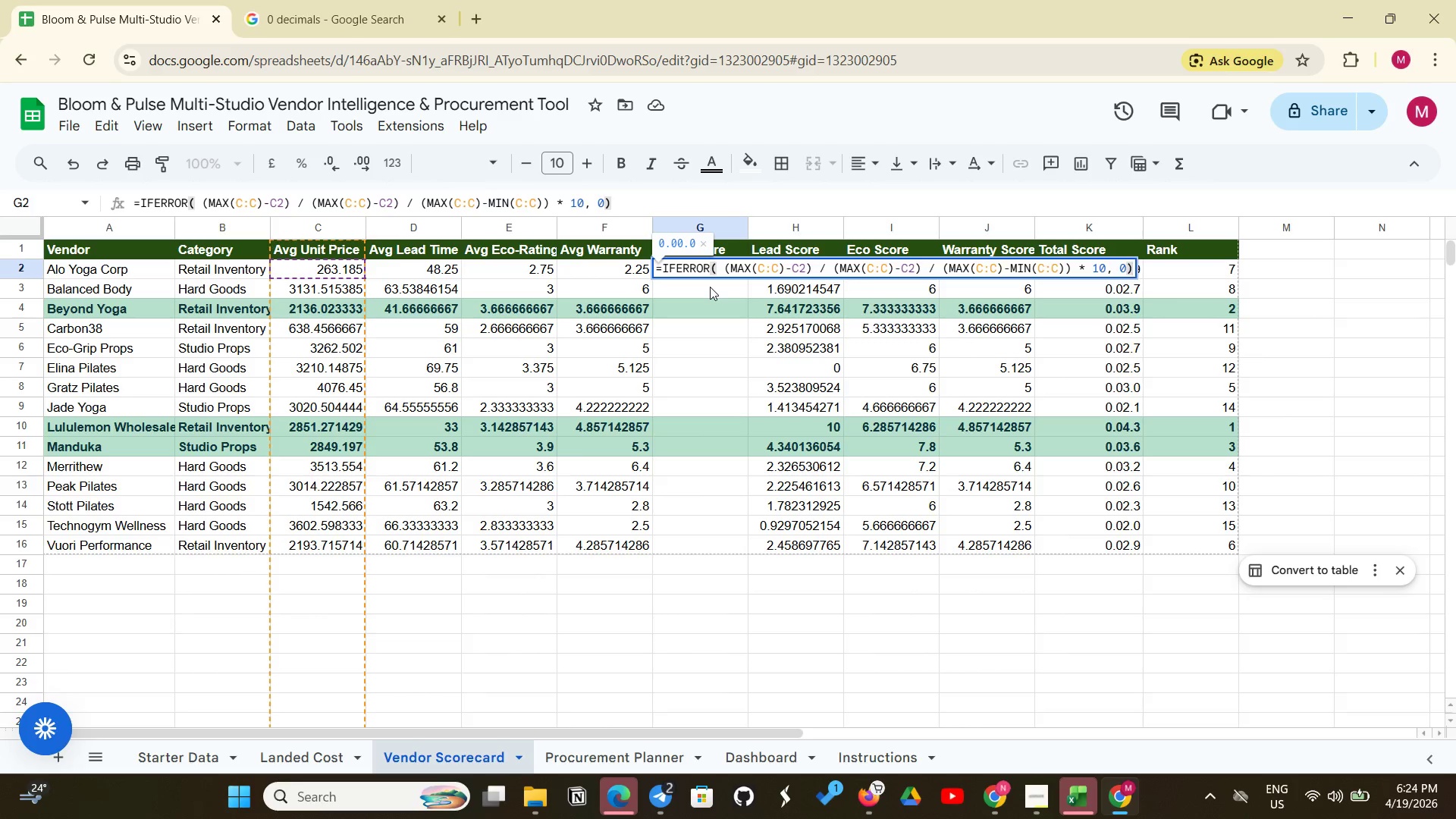 
wait(19.76)
 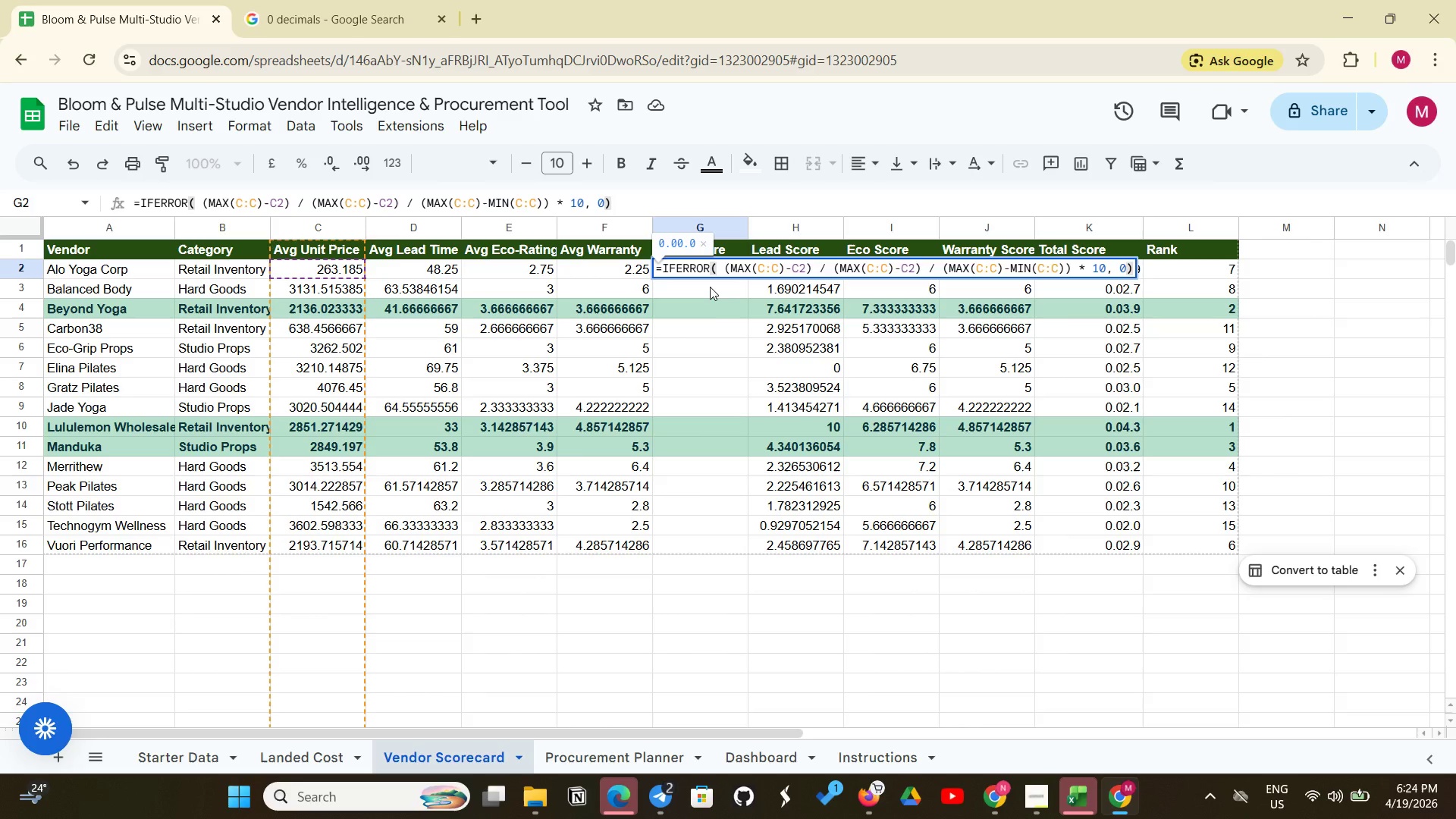 
key(Enter)
 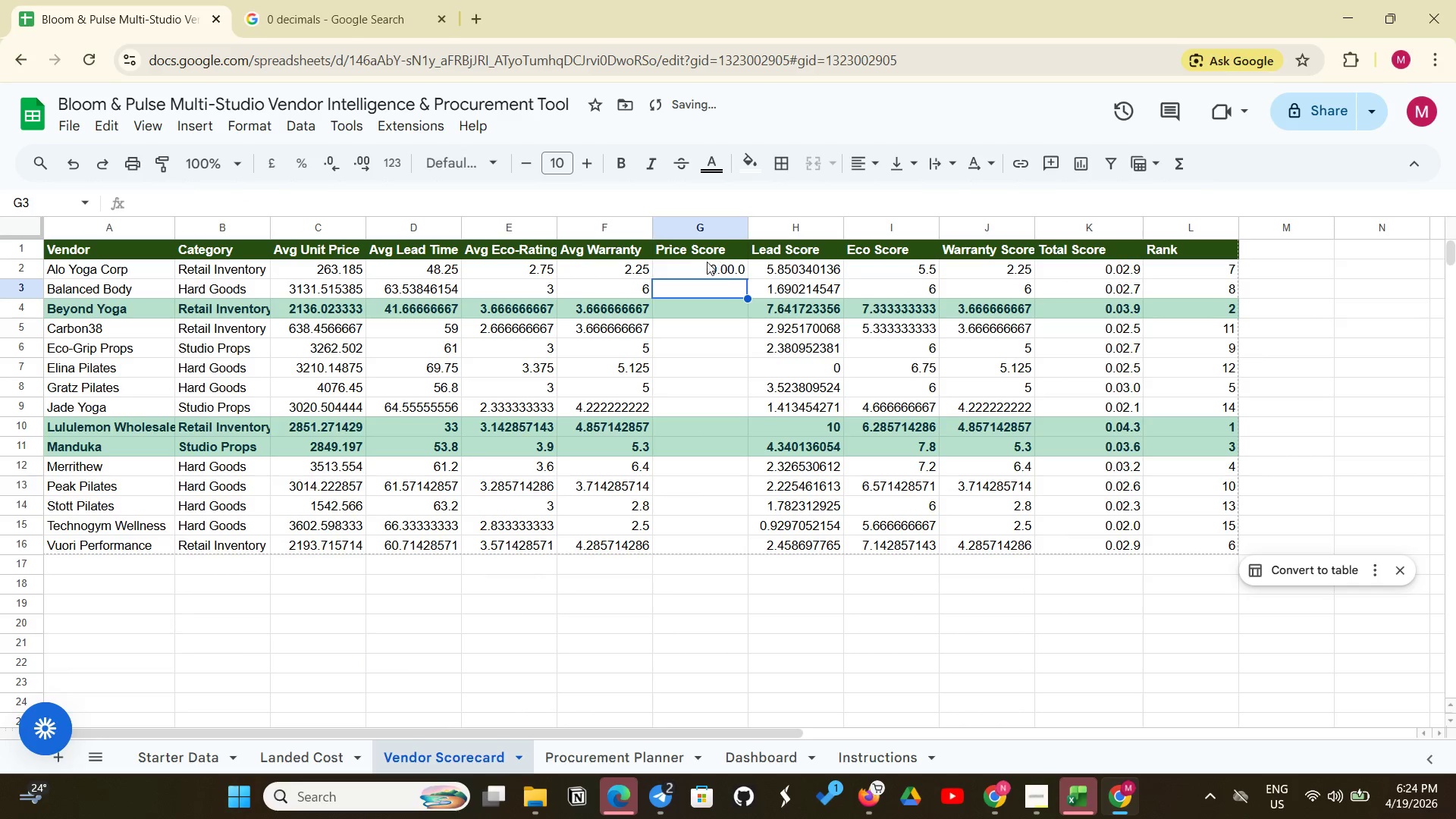 
left_click([701, 265])
 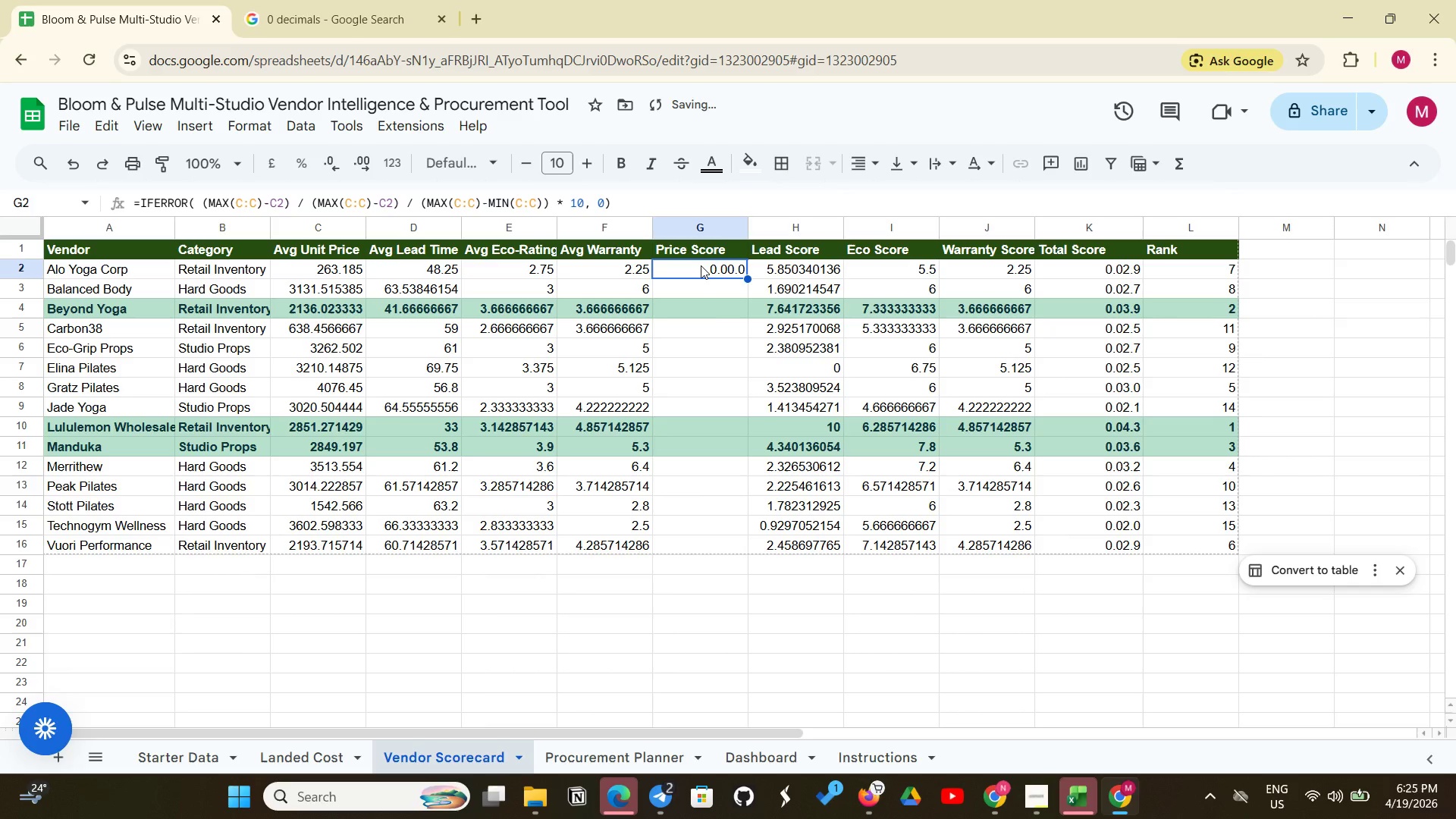 
wait(24.39)
 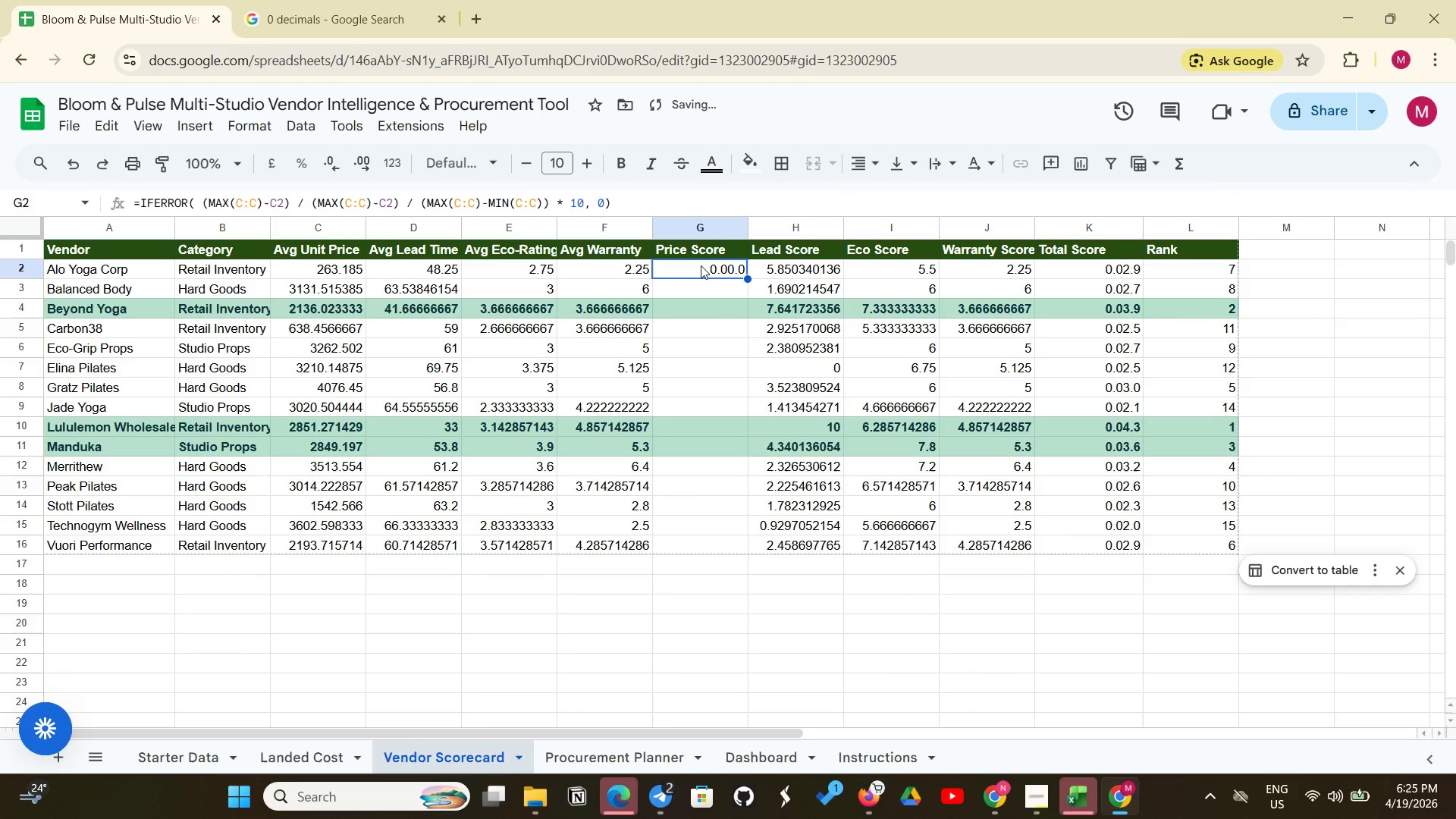 
left_click([1048, 808])